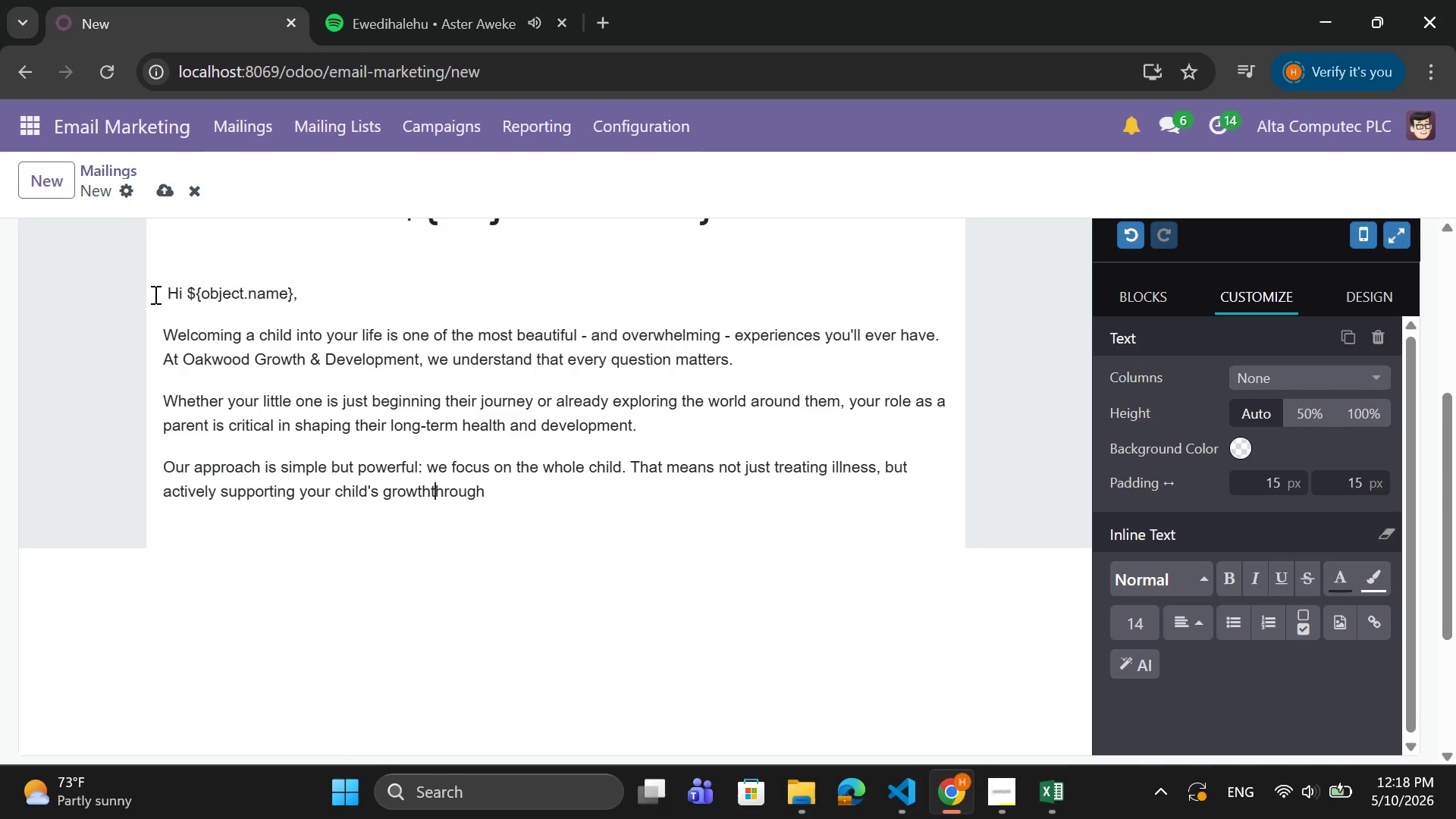 
key(ArrowLeft)
 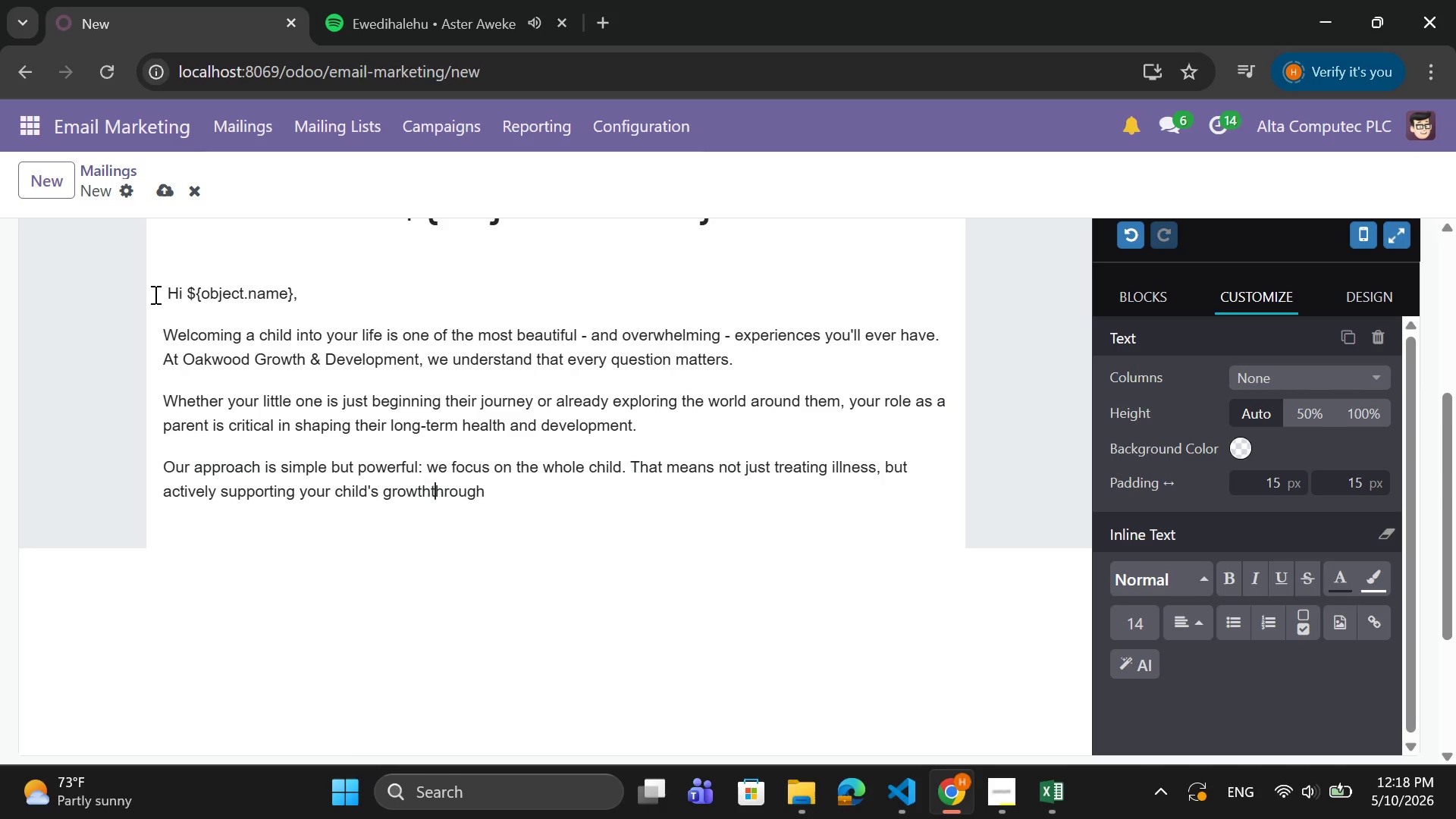 
key(ArrowLeft)
 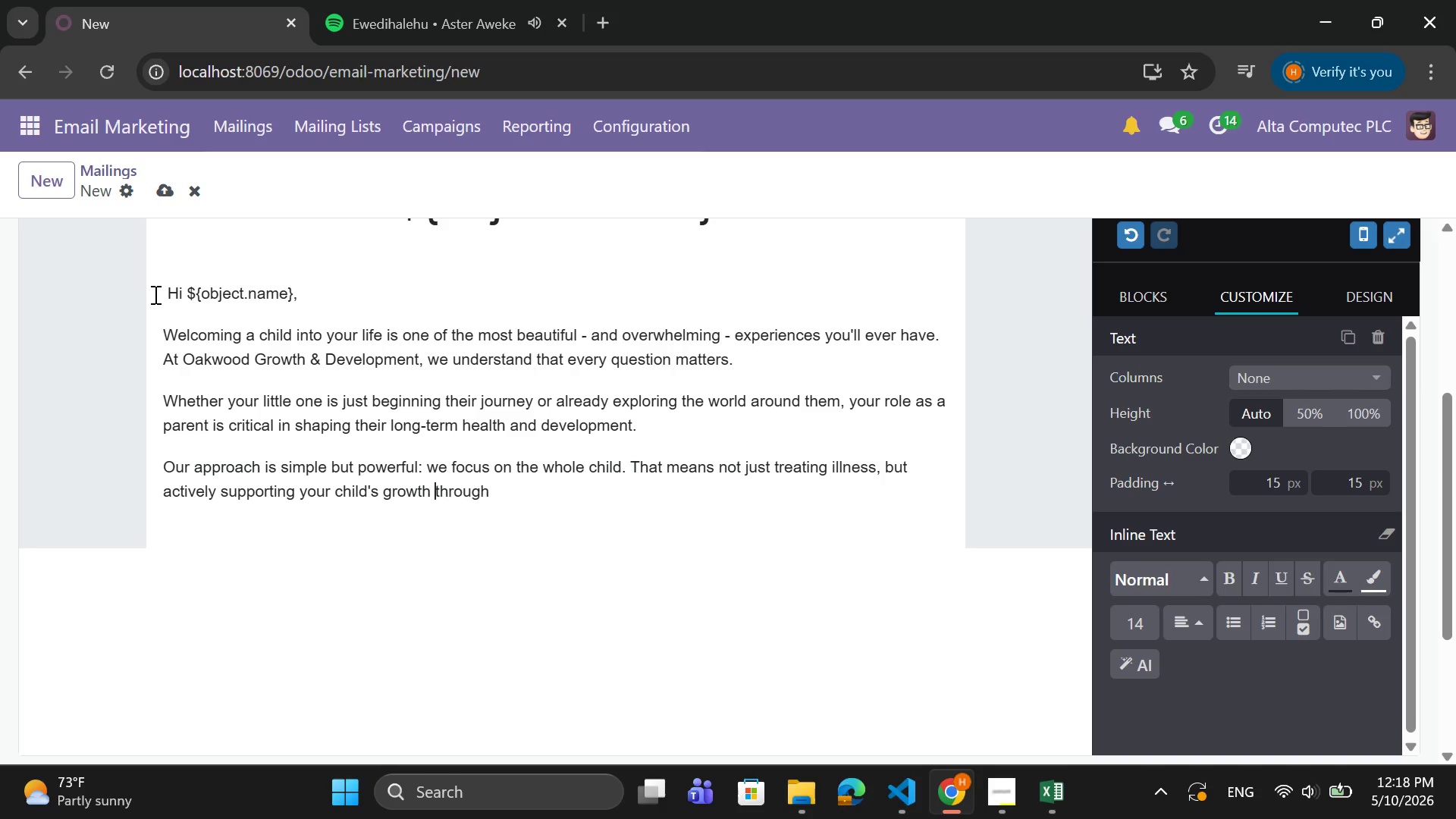 
key(Space)
 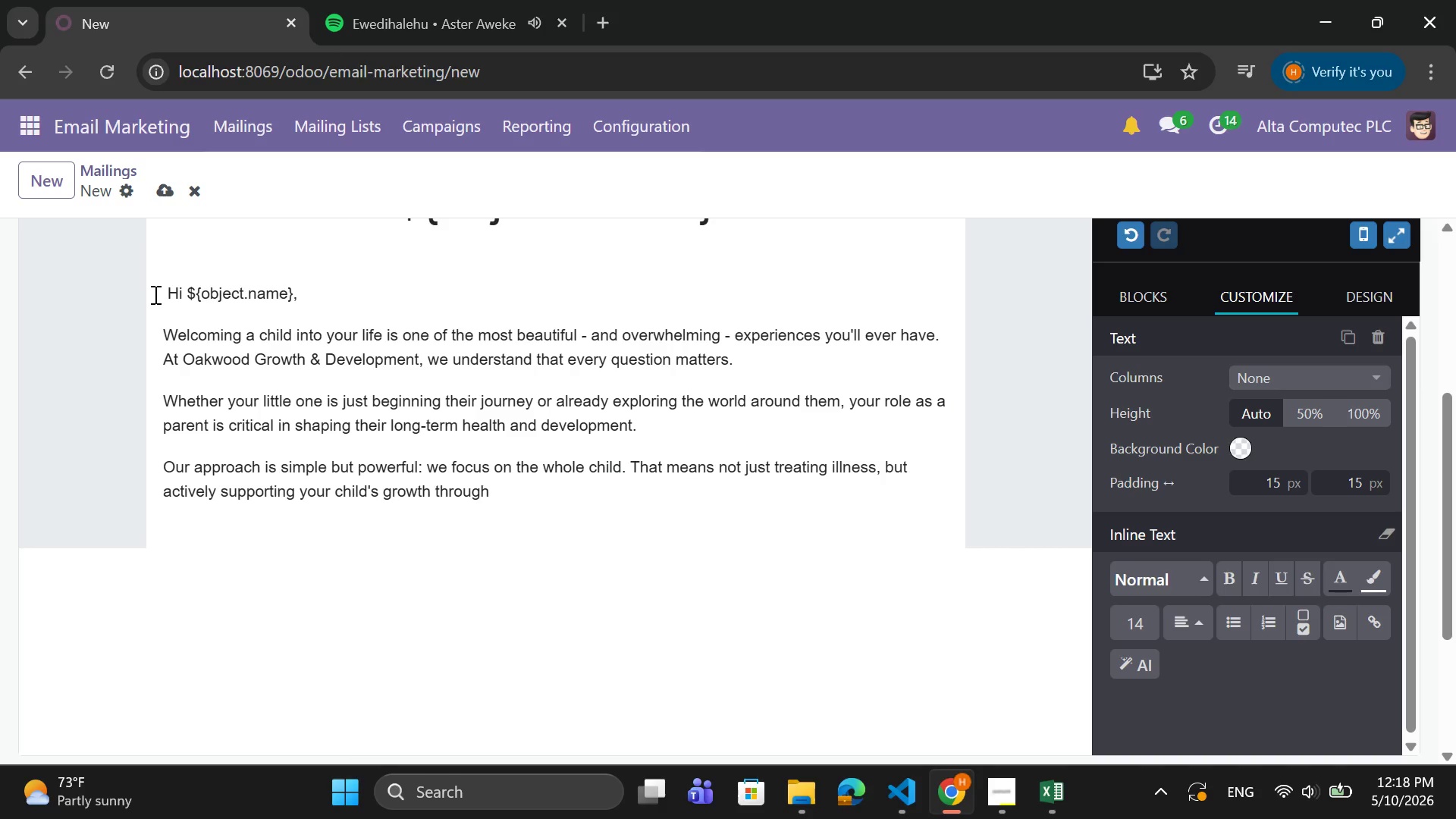 
key(ArrowRight)
 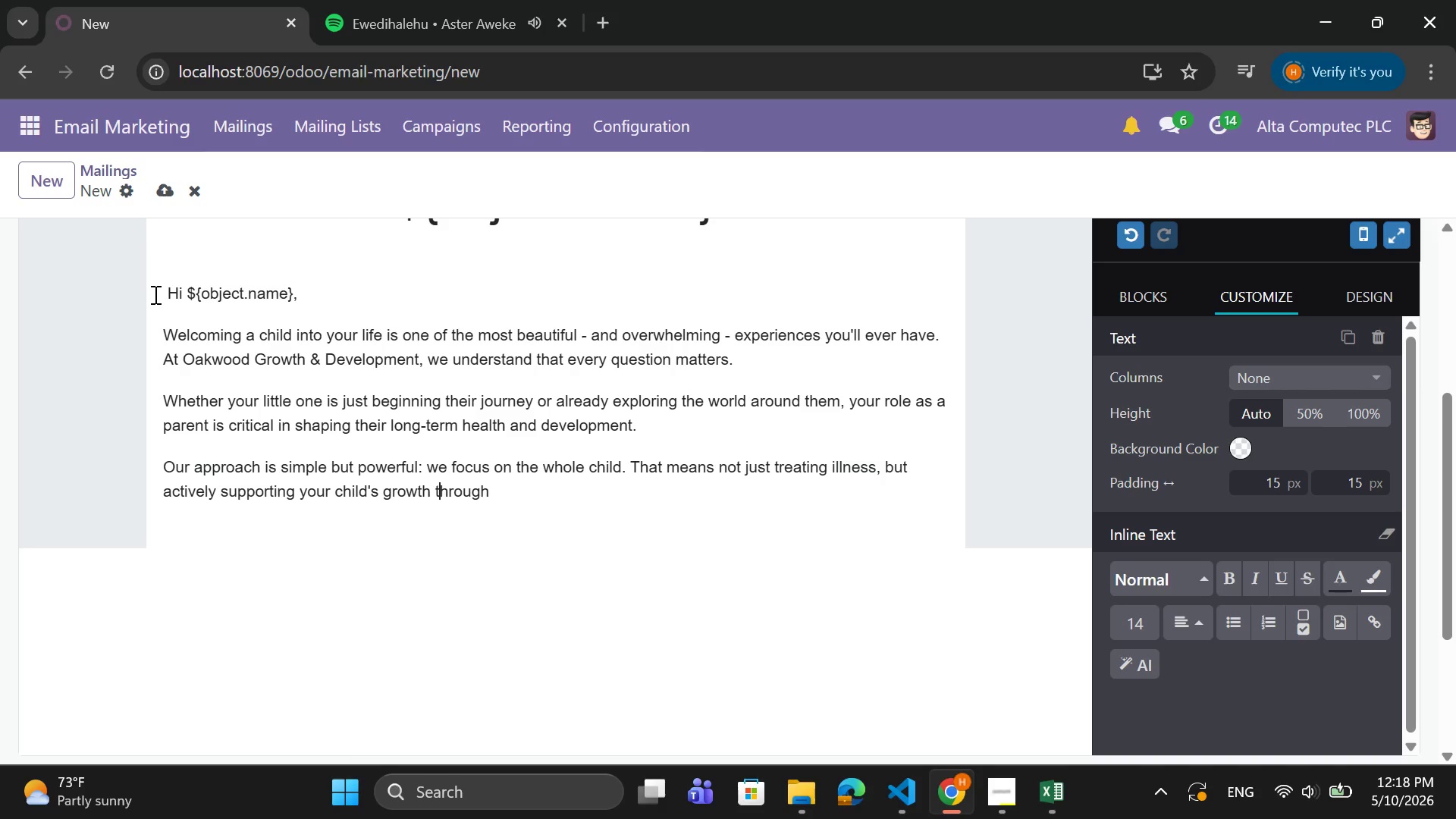 
key(ArrowRight)
 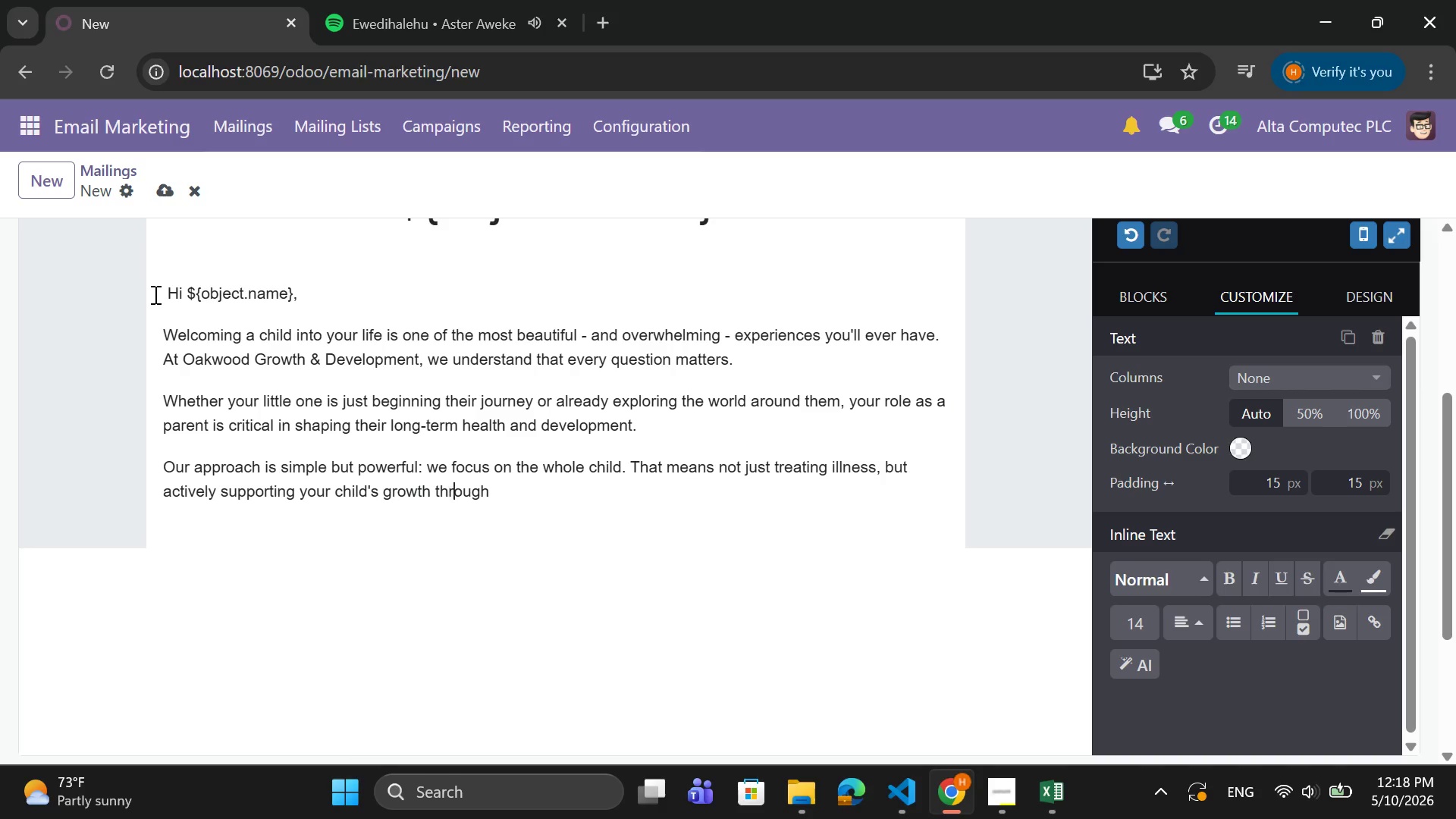 
key(ArrowRight)
 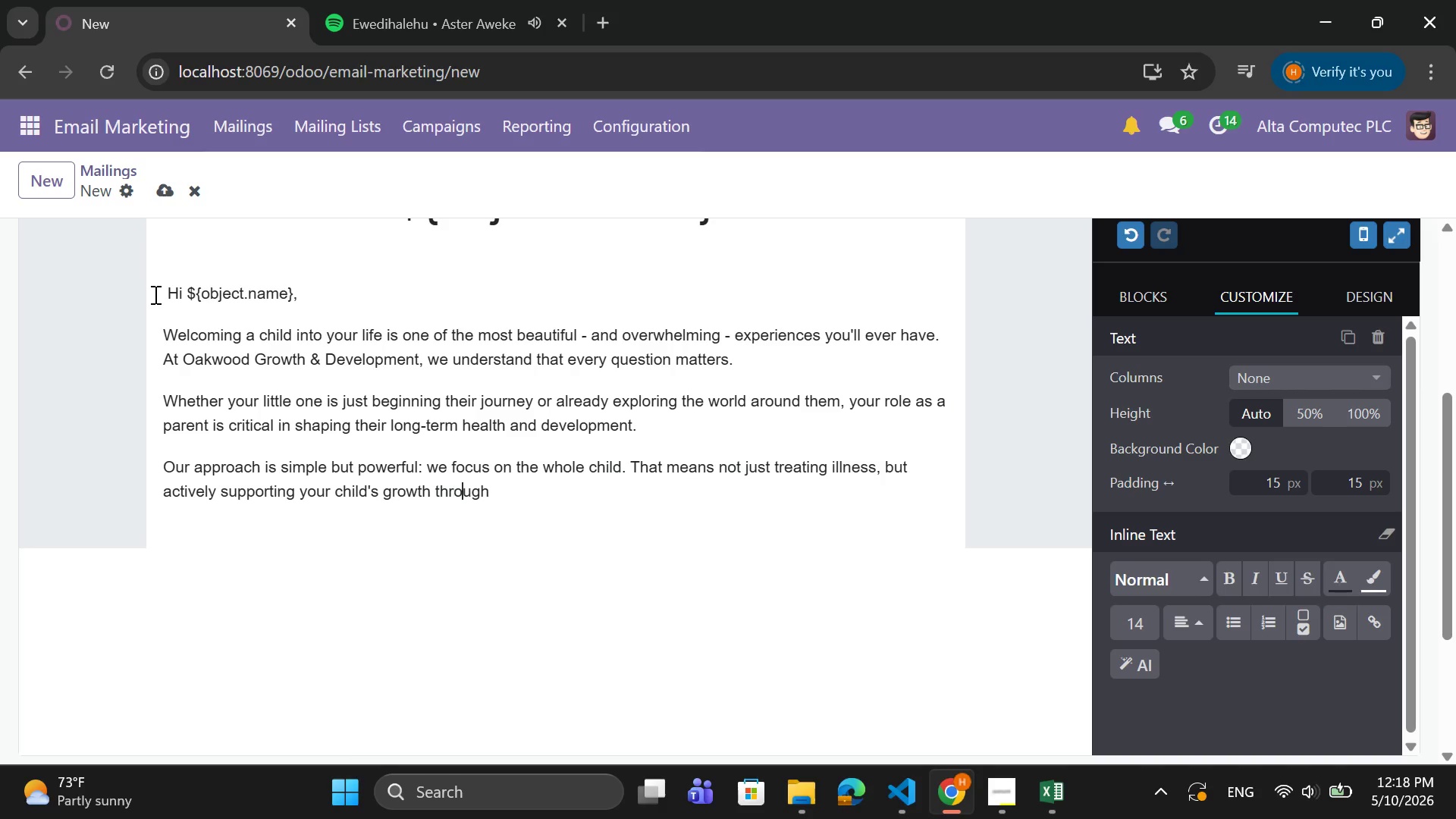 
key(ArrowRight)
 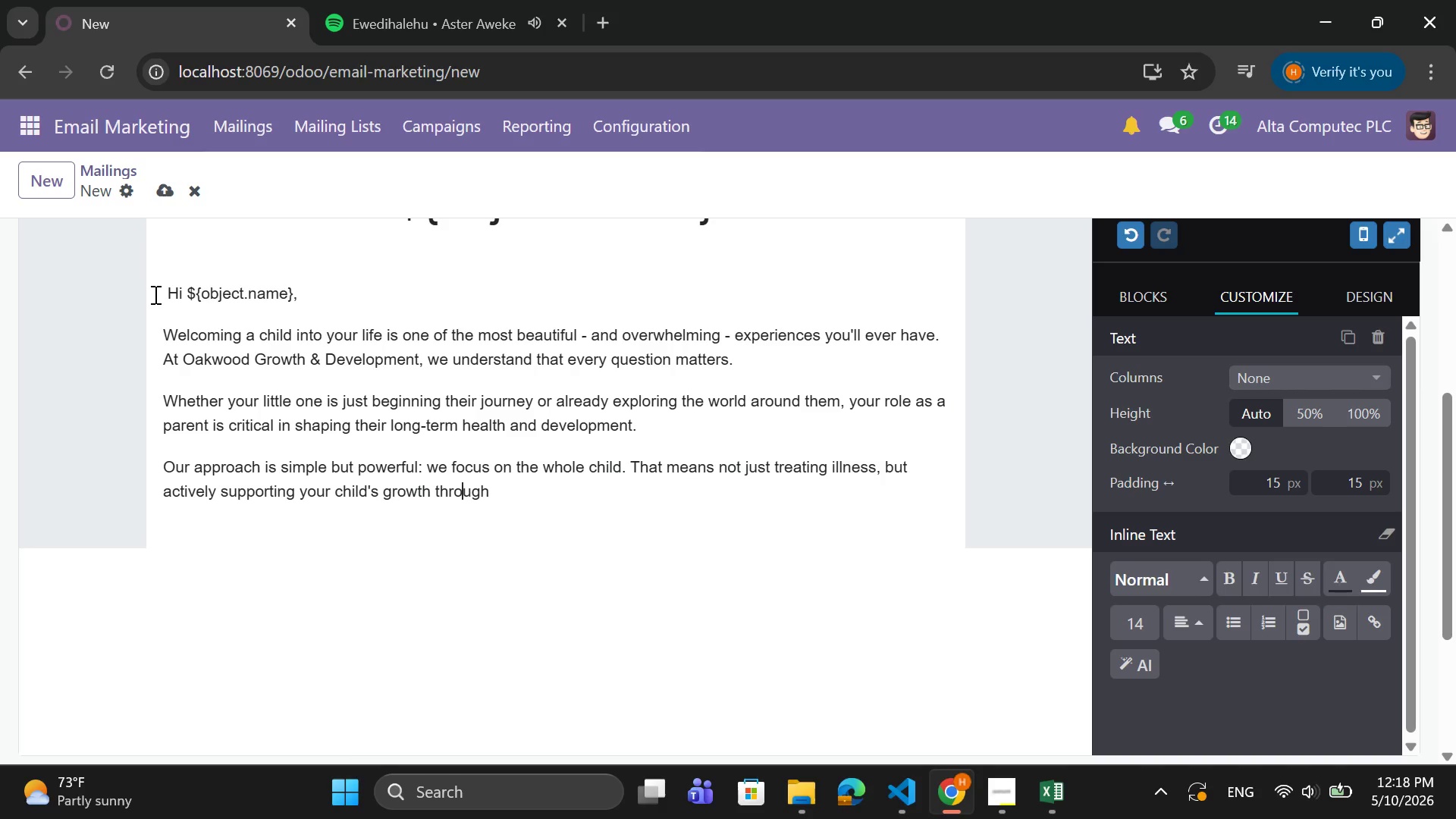 
key(ArrowRight)
 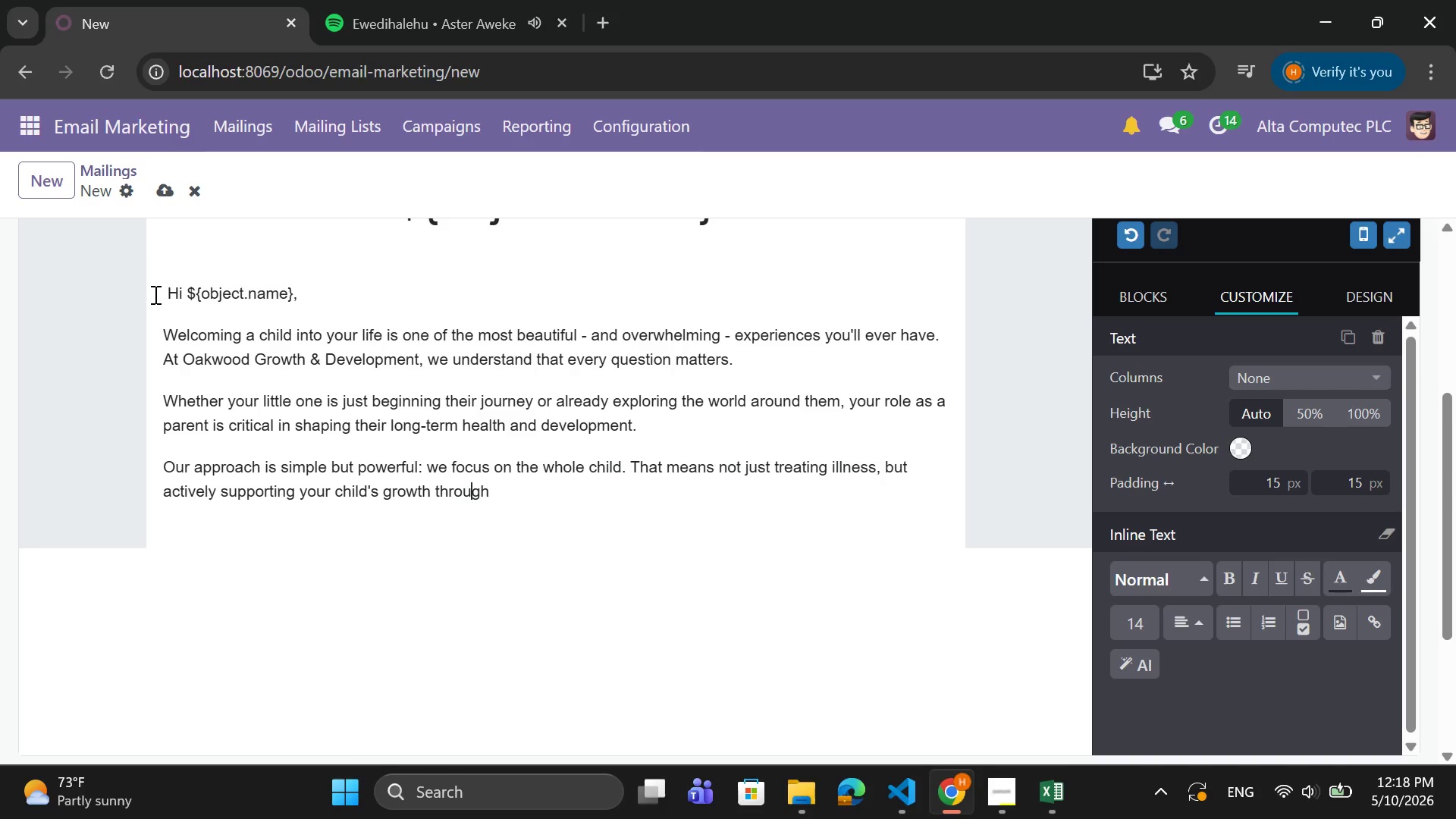 
key(ArrowRight)
 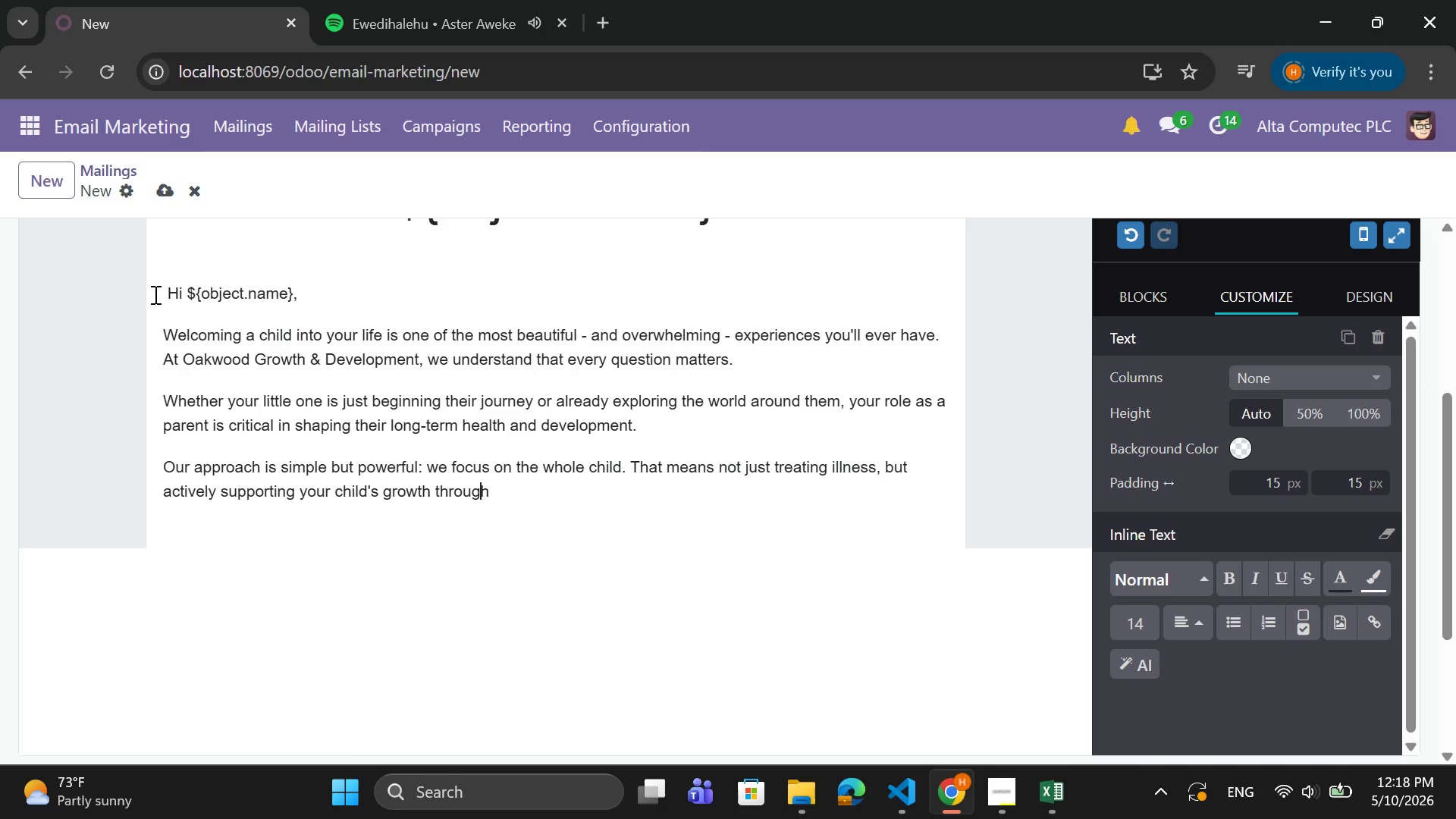 
key(ArrowRight)
 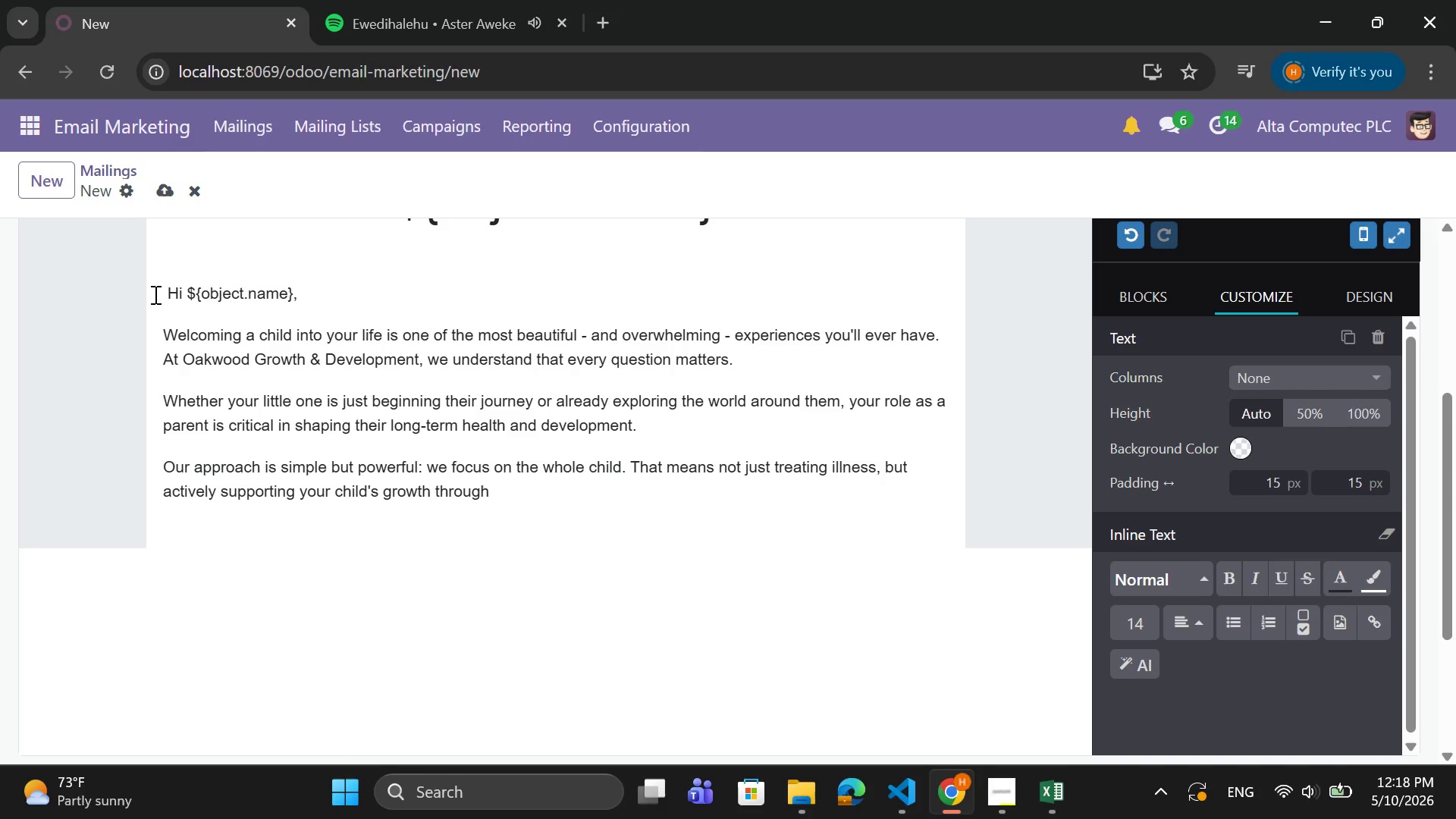 
type( preventative care, developmental guidance)
 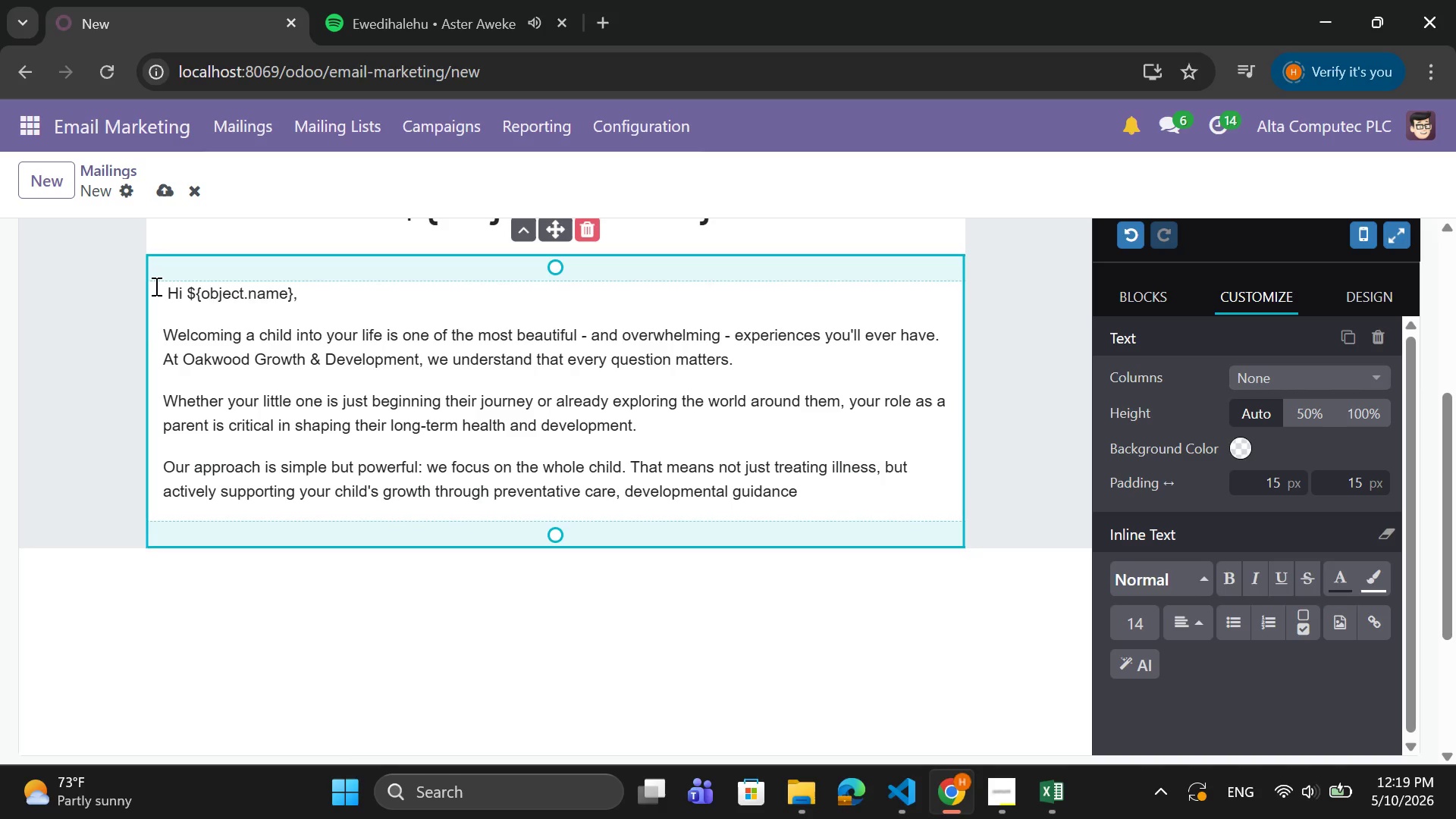 
left_click([155, 286])
 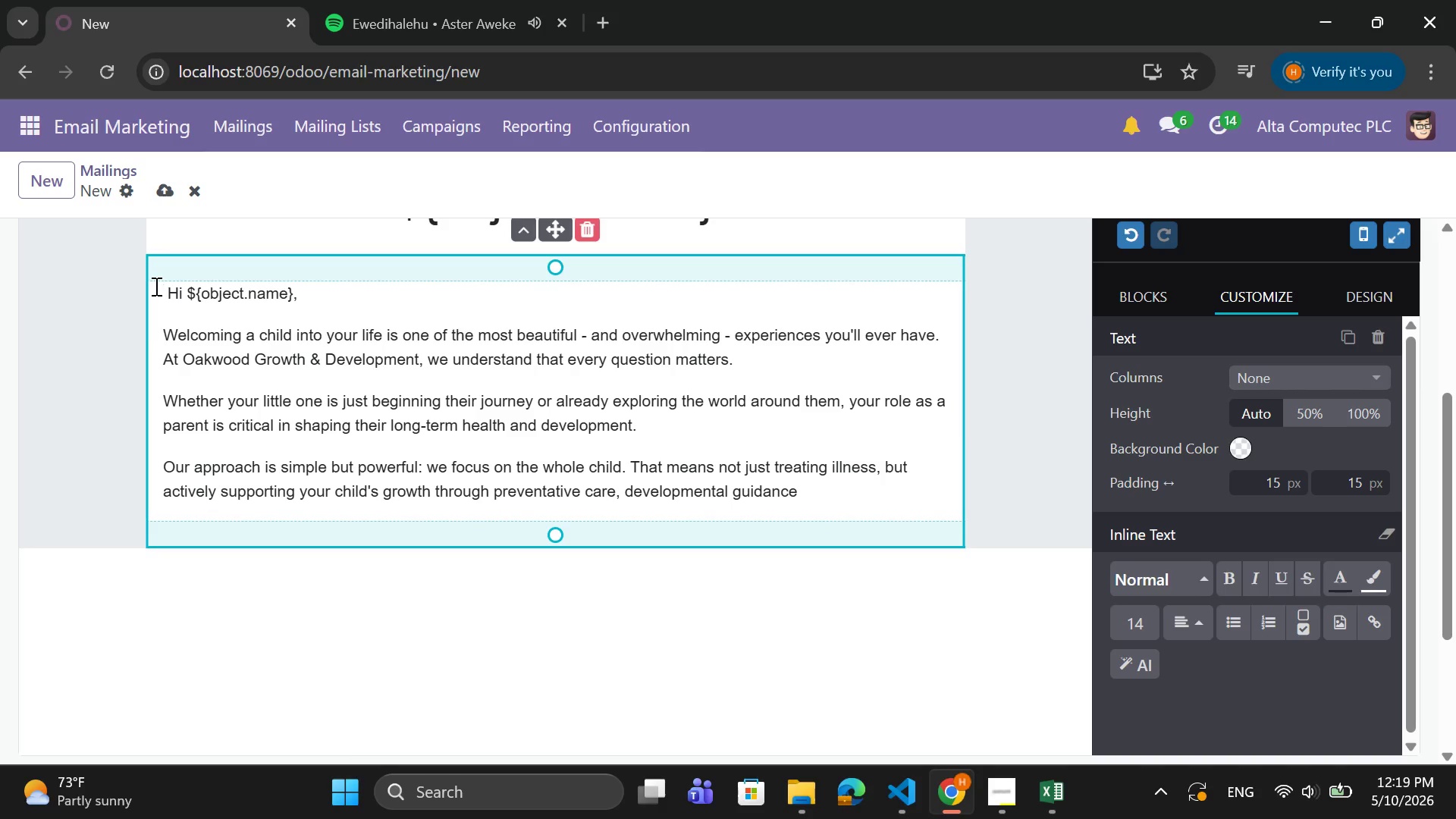 
wait(8.62)
 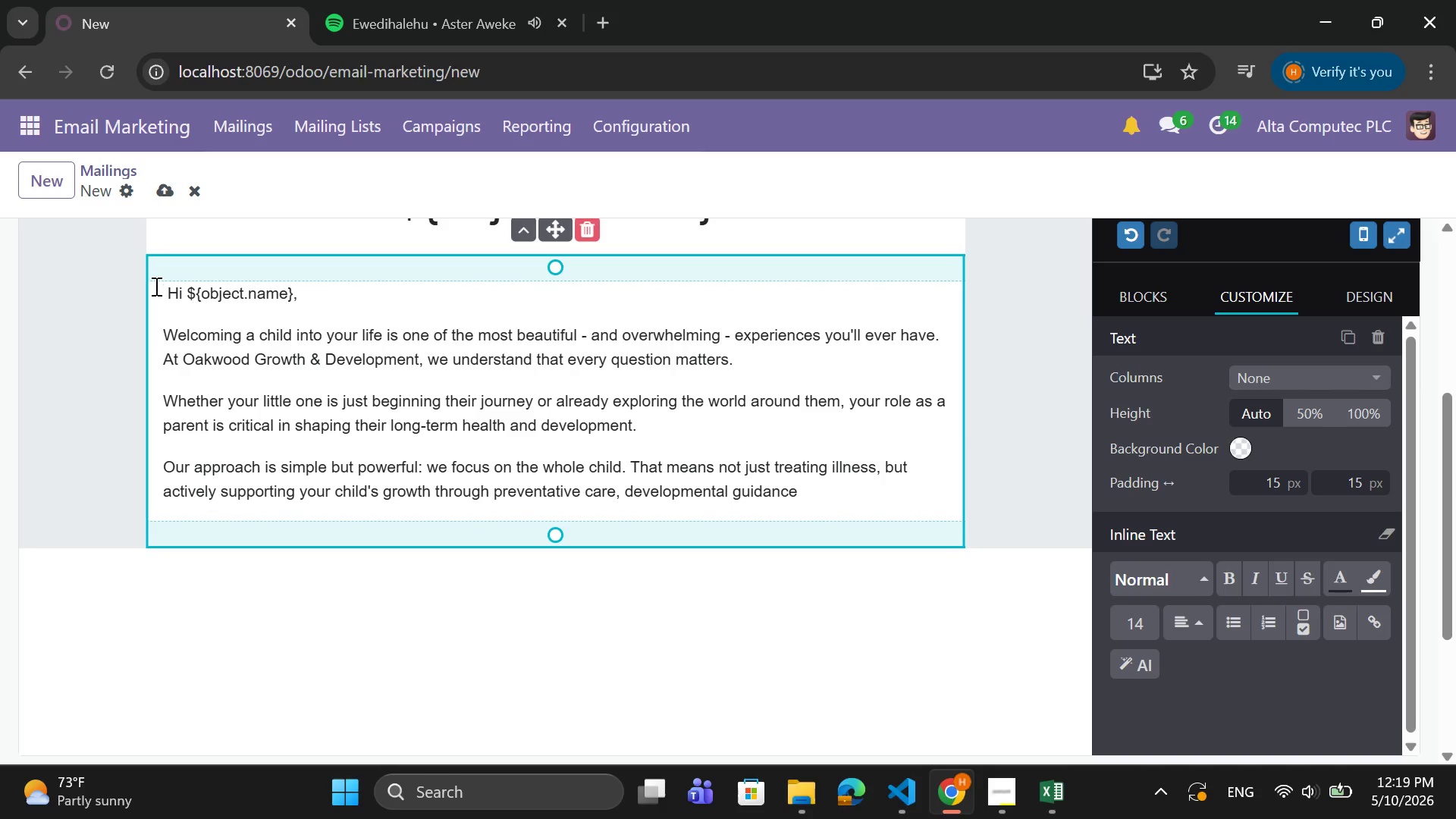 
key(Backspace)
 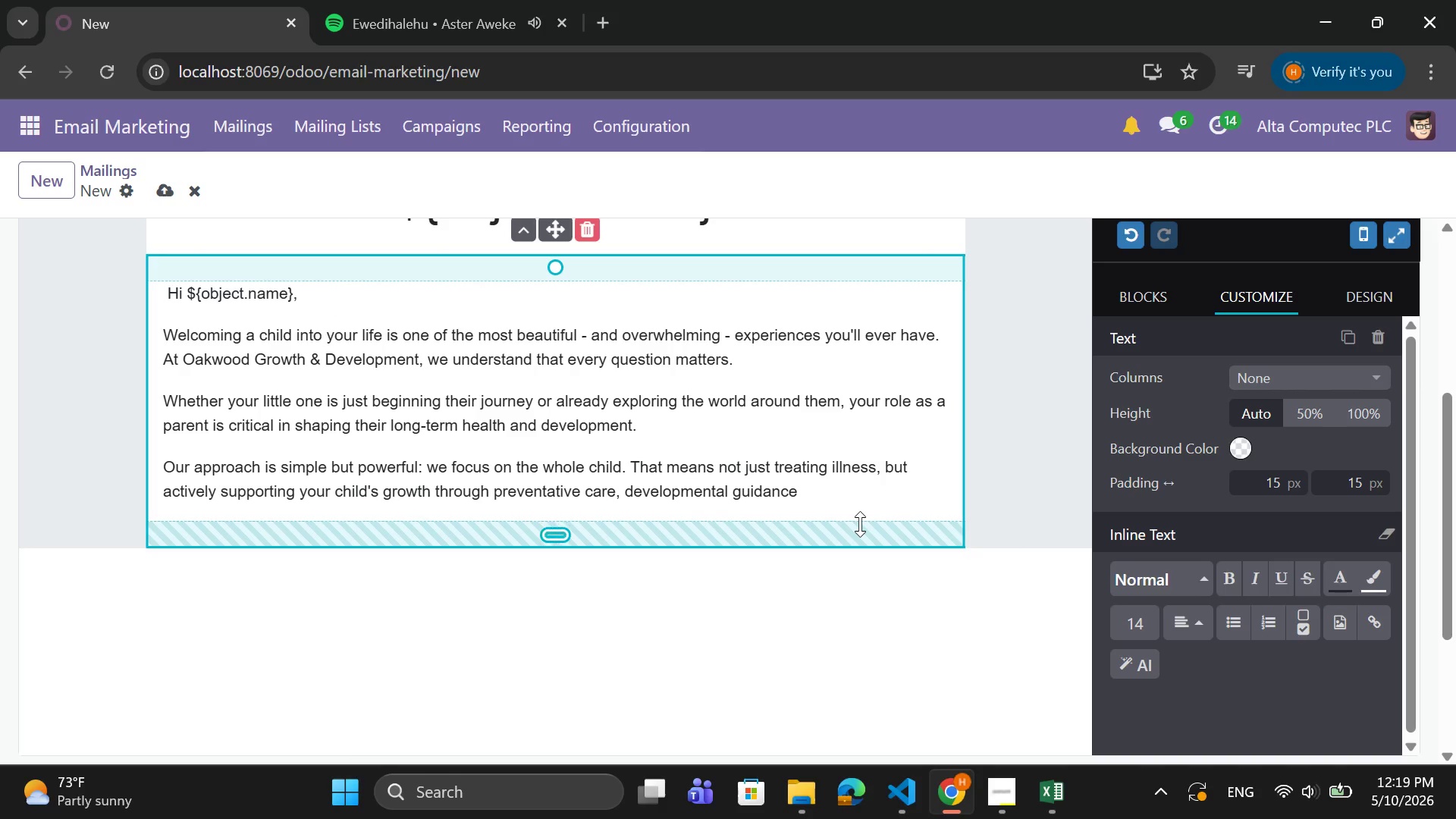 
left_click([792, 489])
 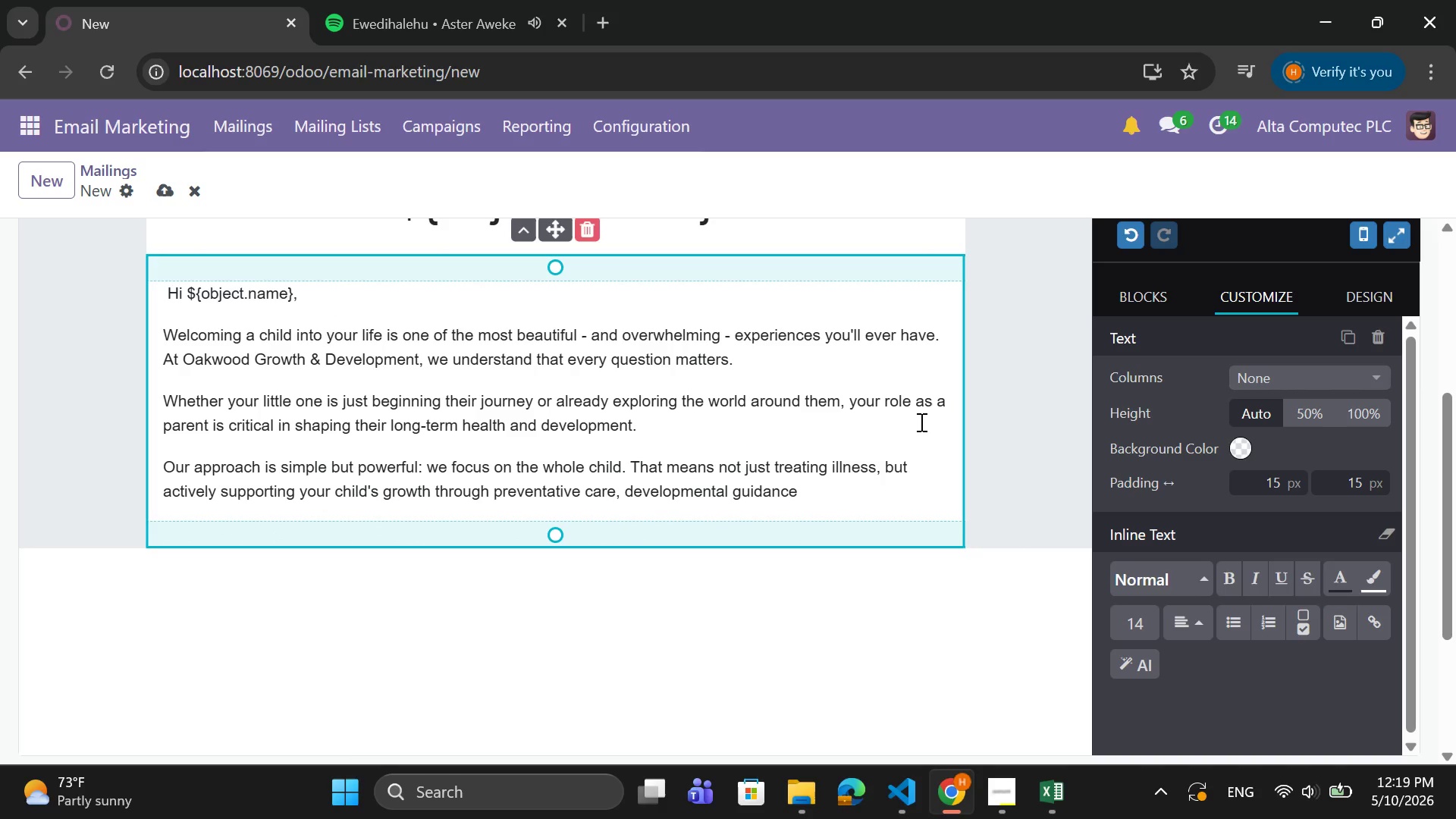 
key(ArrowRight)
 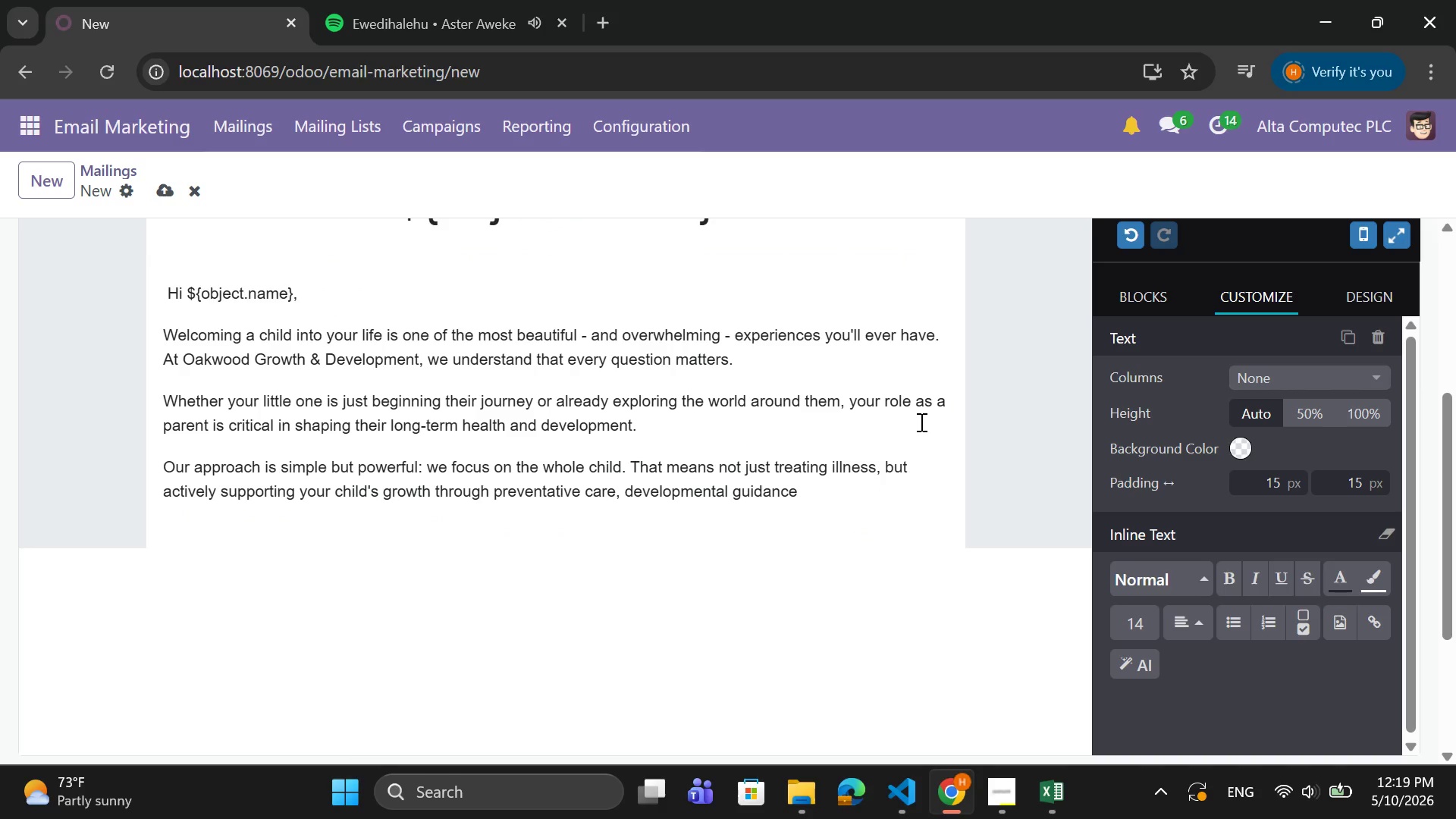 
type(, nutrition )
key(Backspace)
type(, sleep,a nd )
key(Backspace)
key(Backspace)
key(Backspace)
key(Backspace)
key(Backspace)
type( and emotional well-being.)
 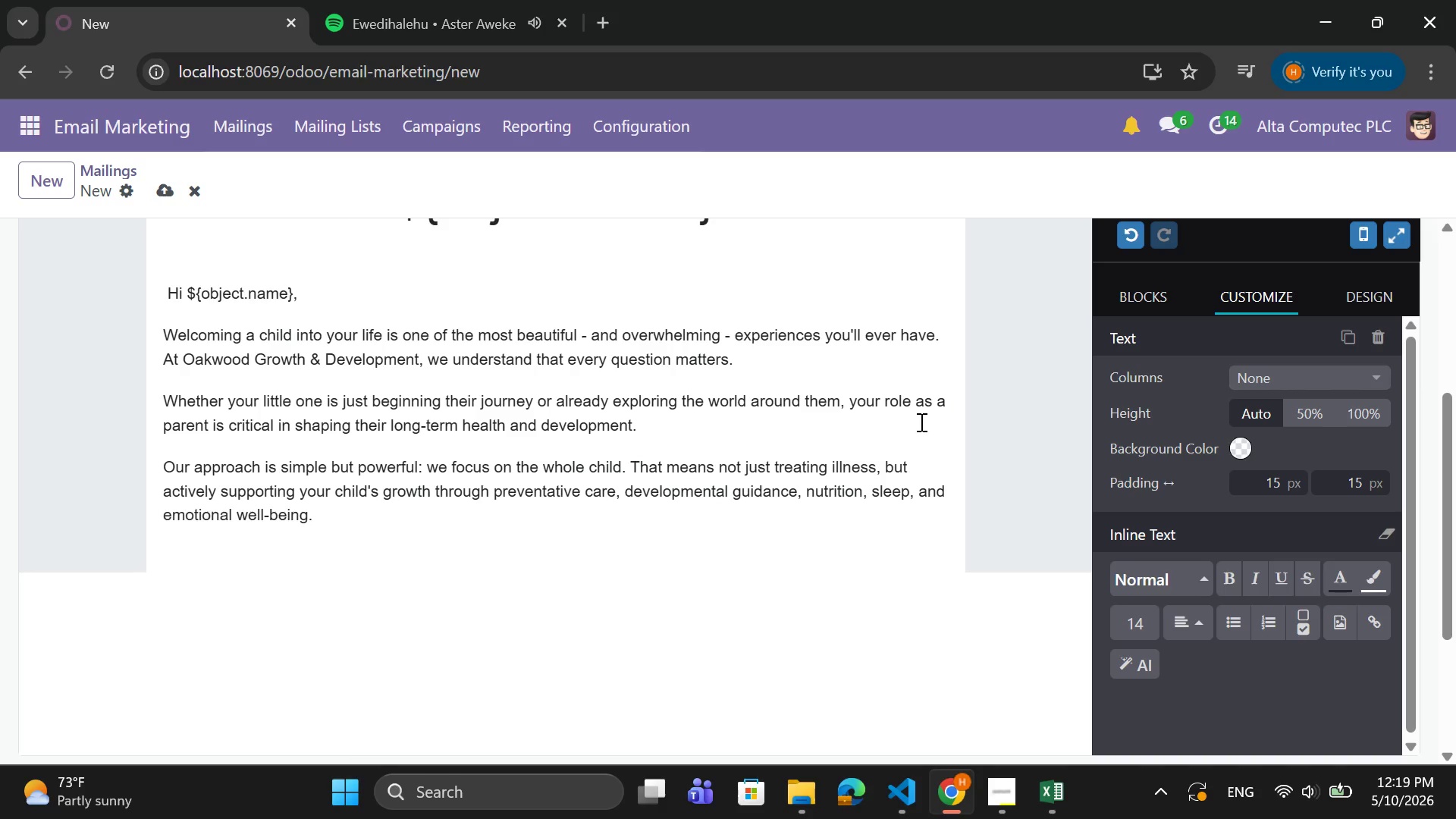 
key(Enter)
 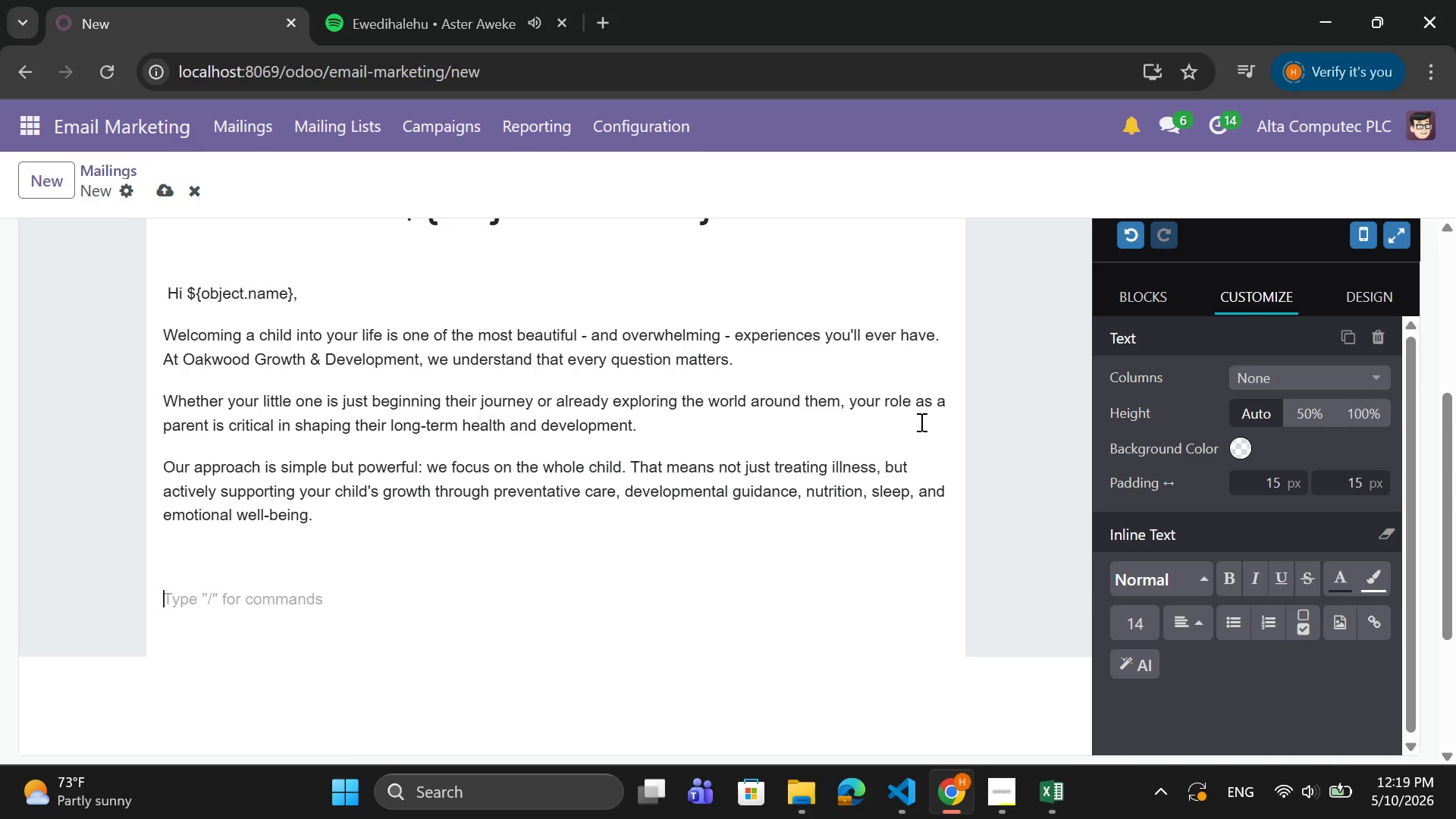 
key(Enter)
 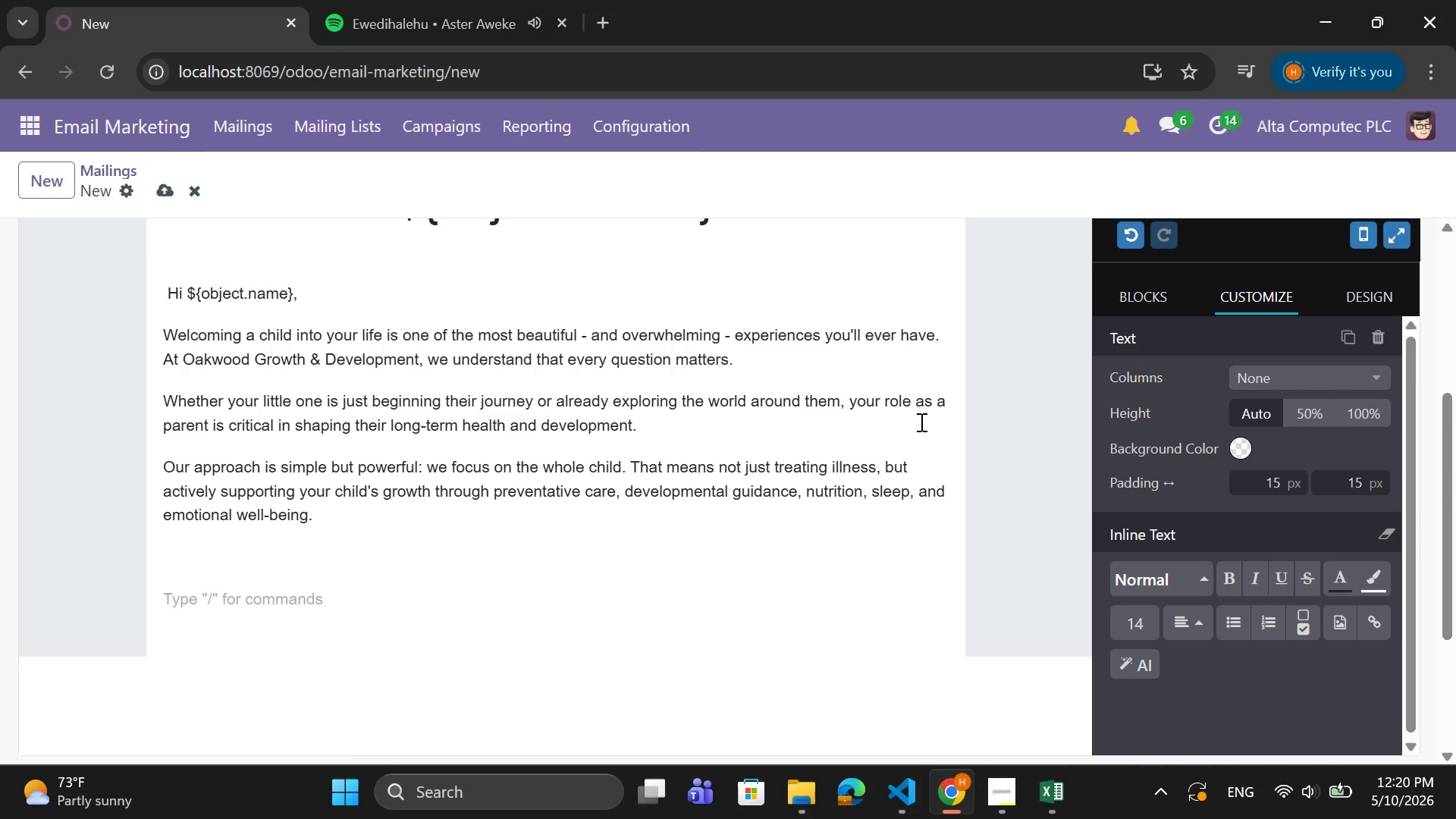 
type(Over the next few weeks )
key(Backspace)
type(, we )
 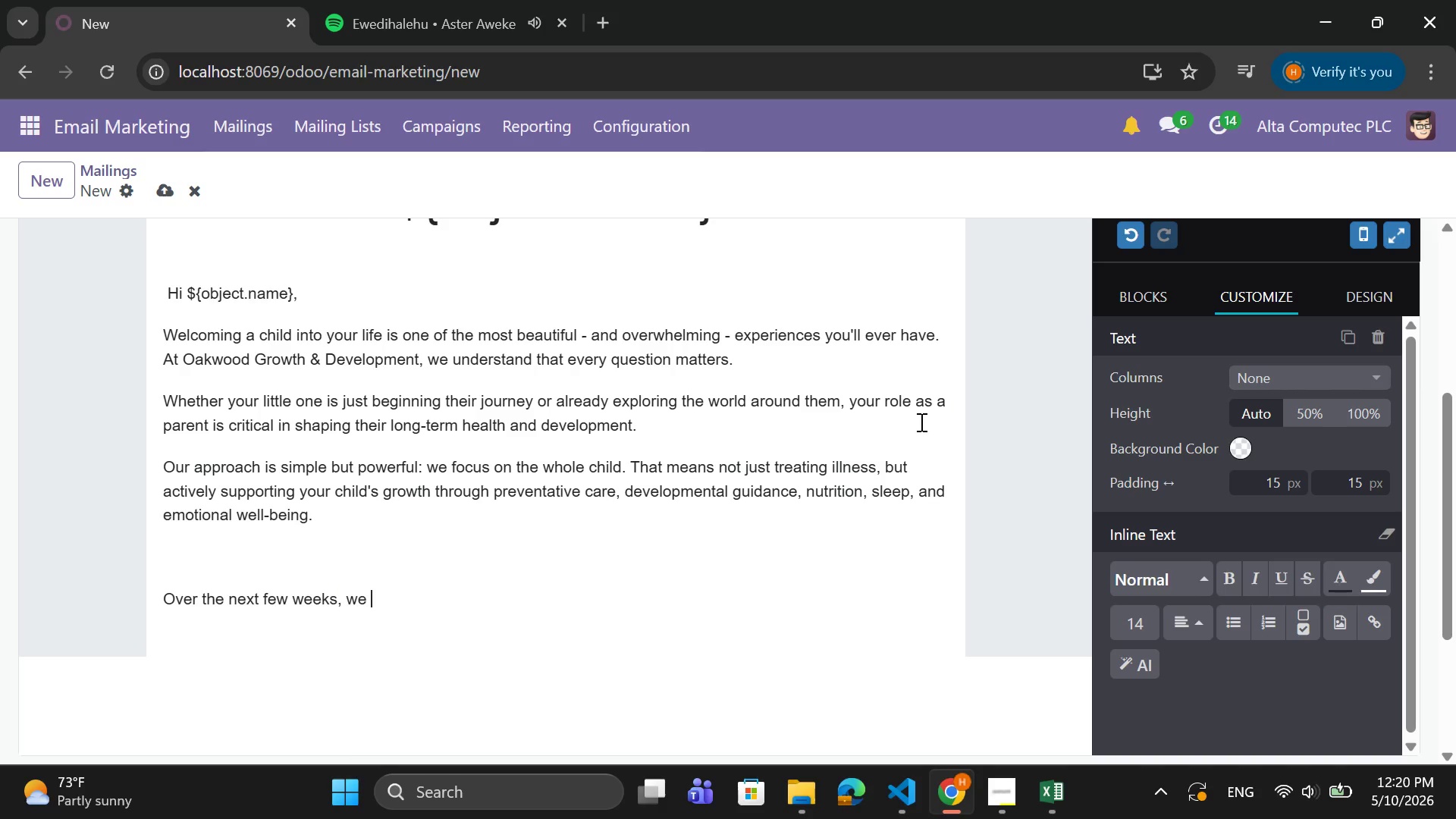 
wait(5.89)
 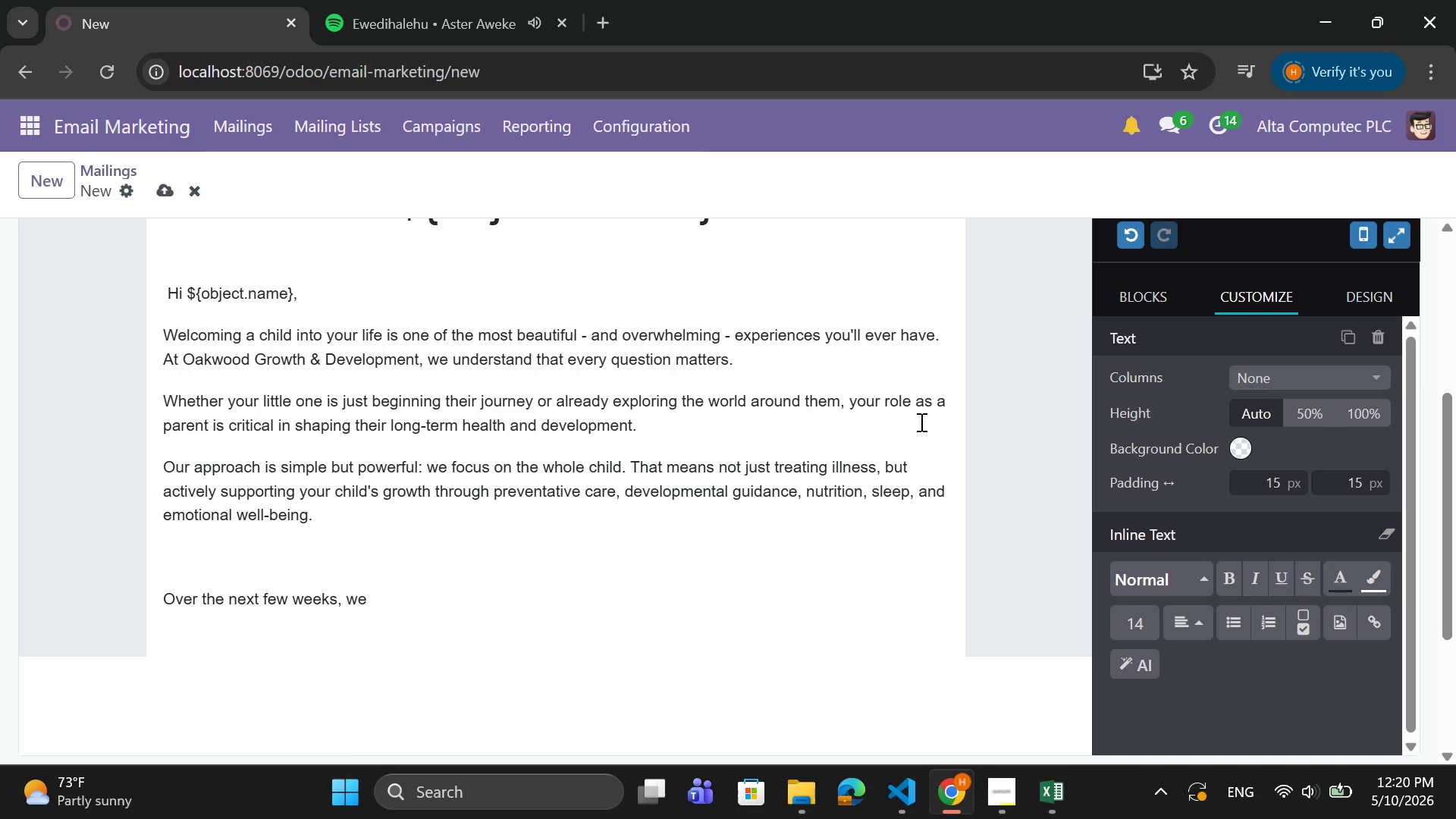 
key(ArrowUp)
 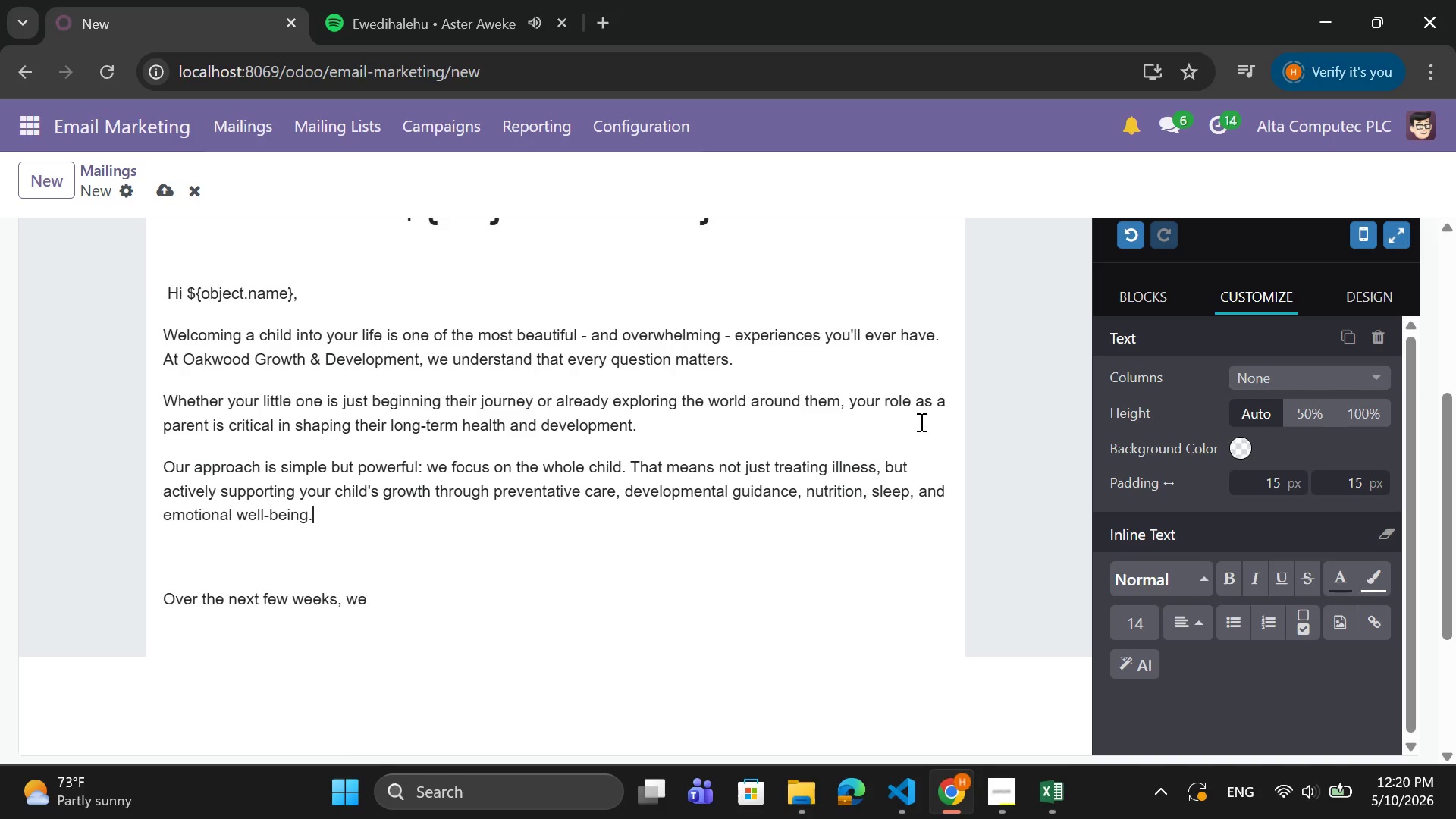 
key(ArrowUp)
 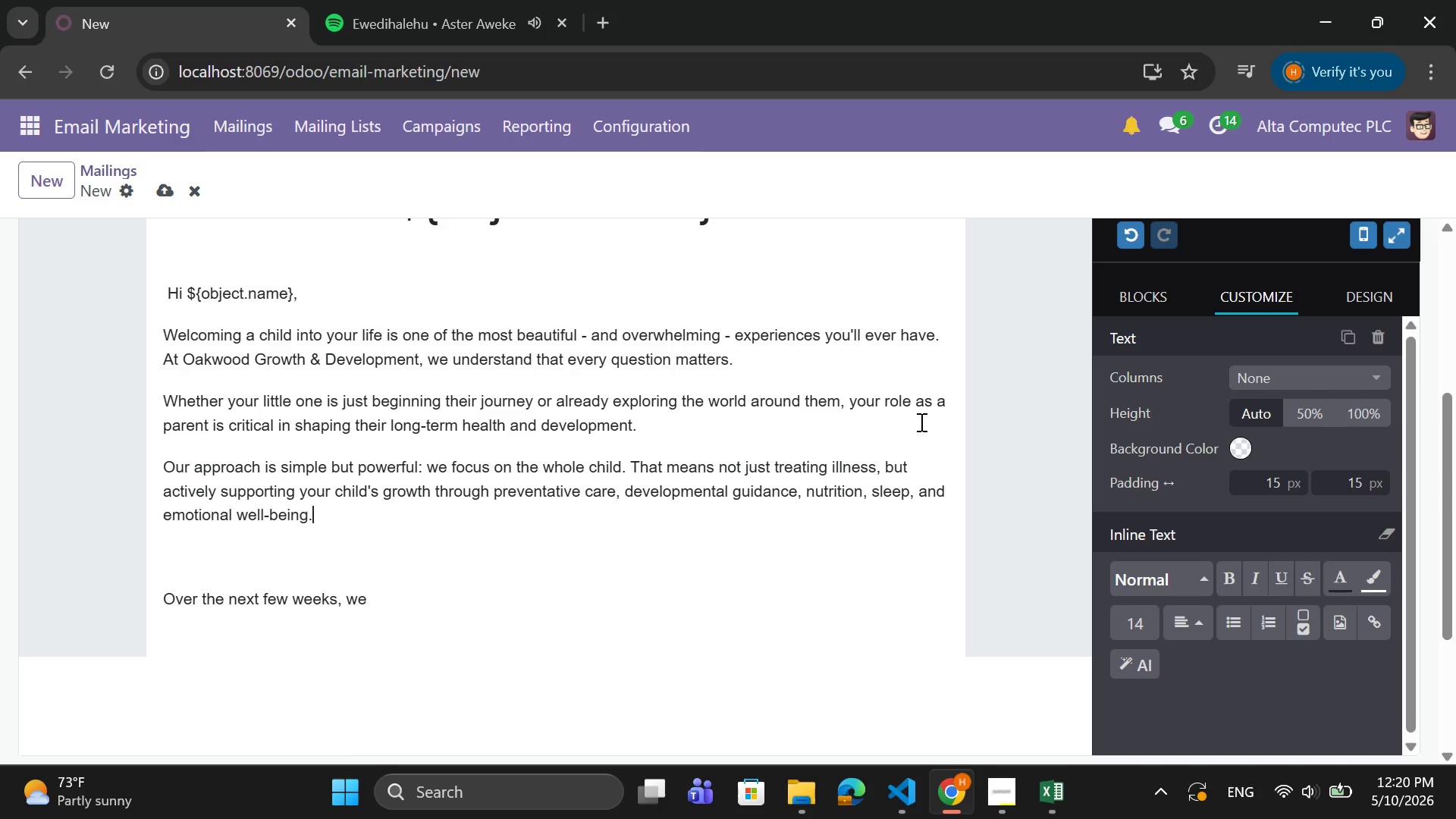 
key(ArrowDown)
 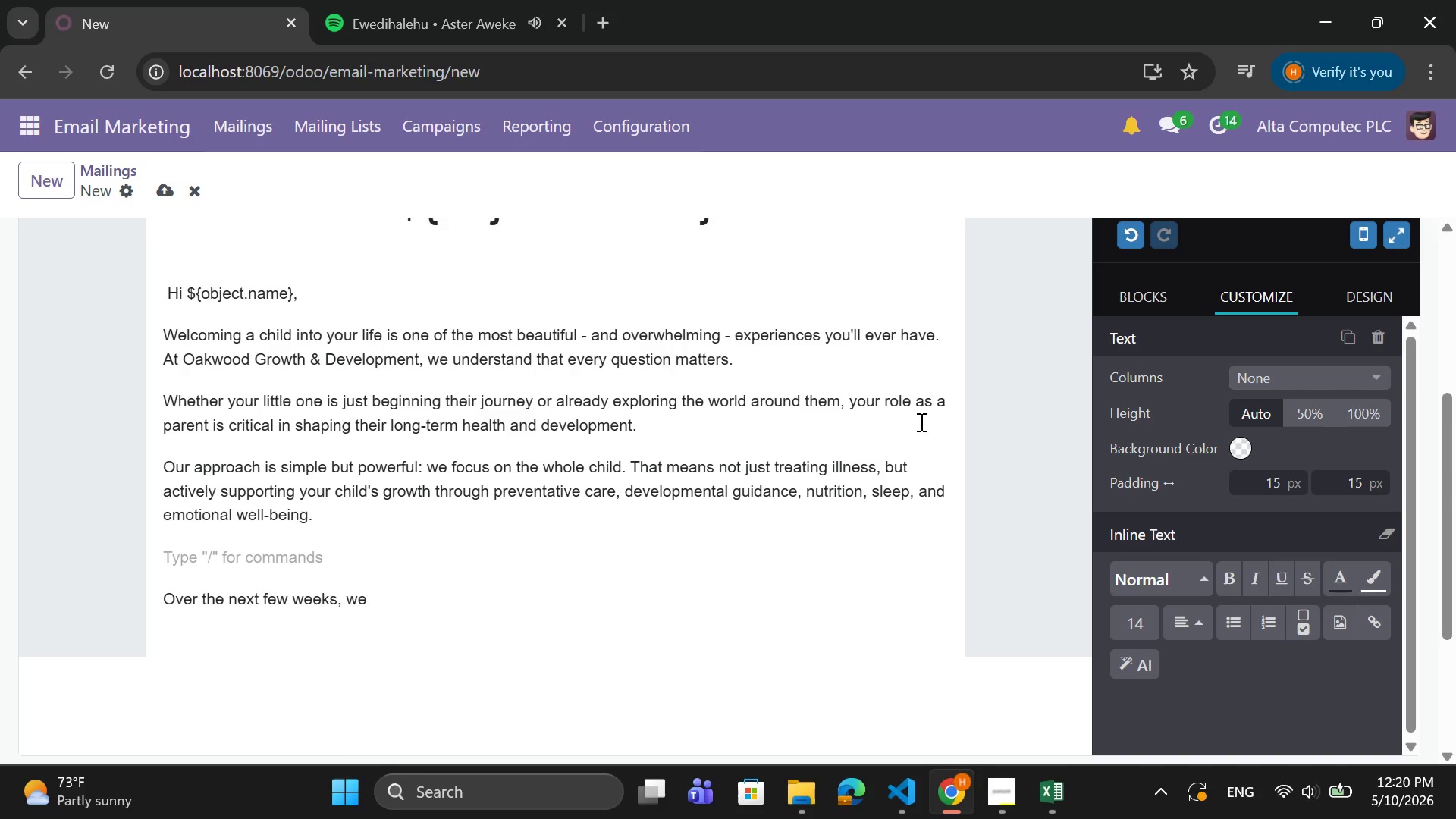 
key(Backspace)
 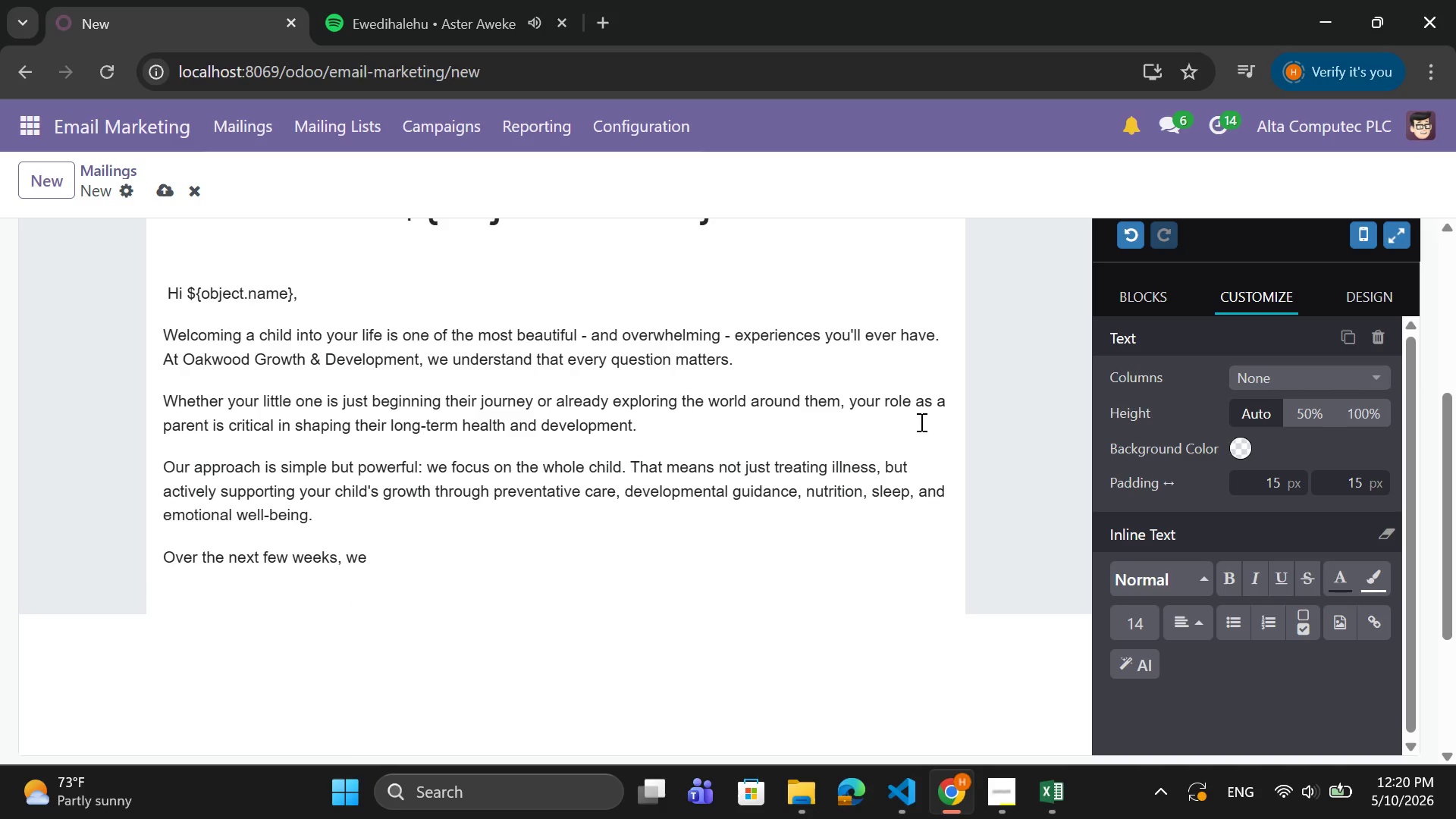 
key(ArrowDown)
 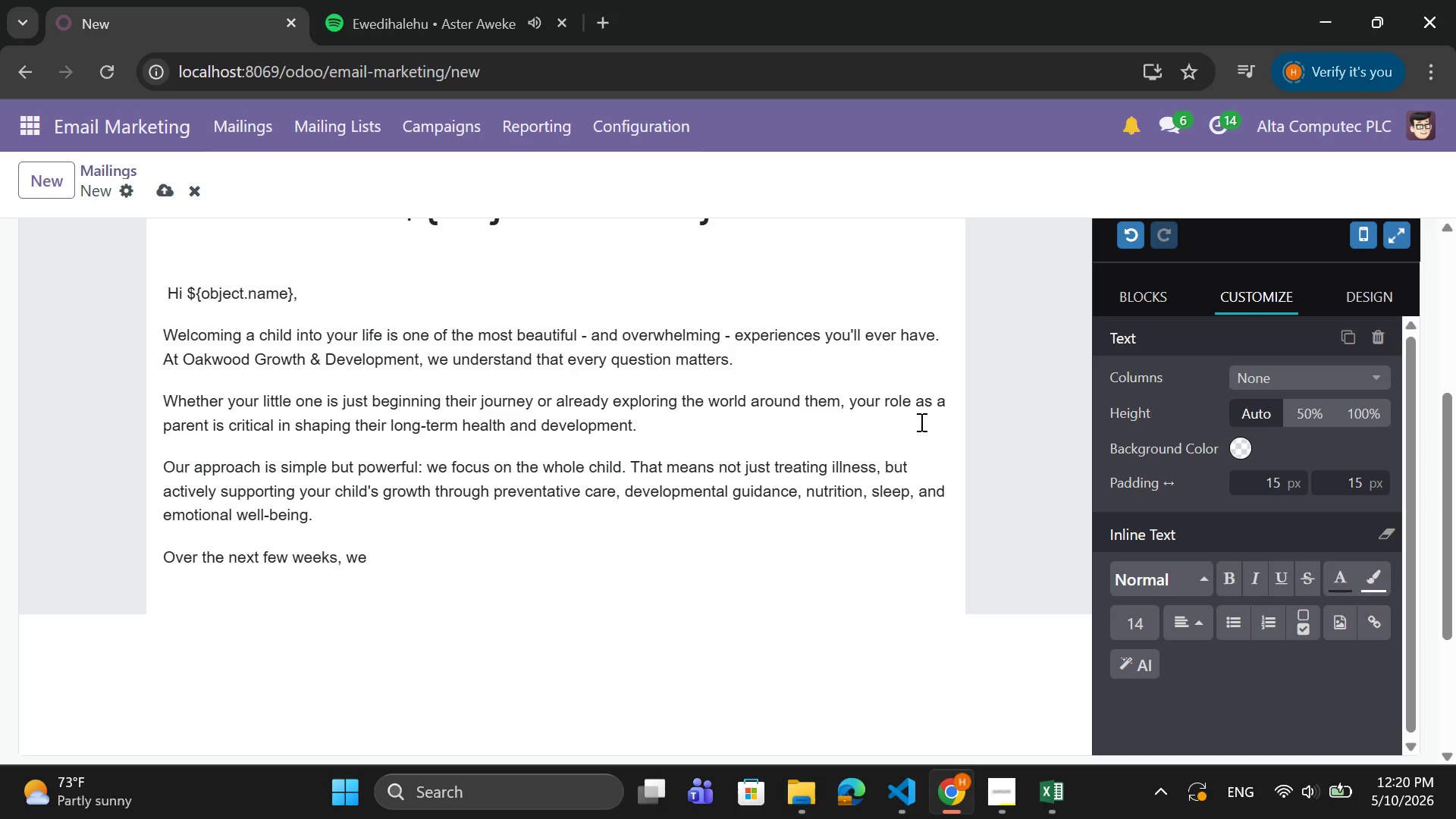 
key(ArrowRight)
 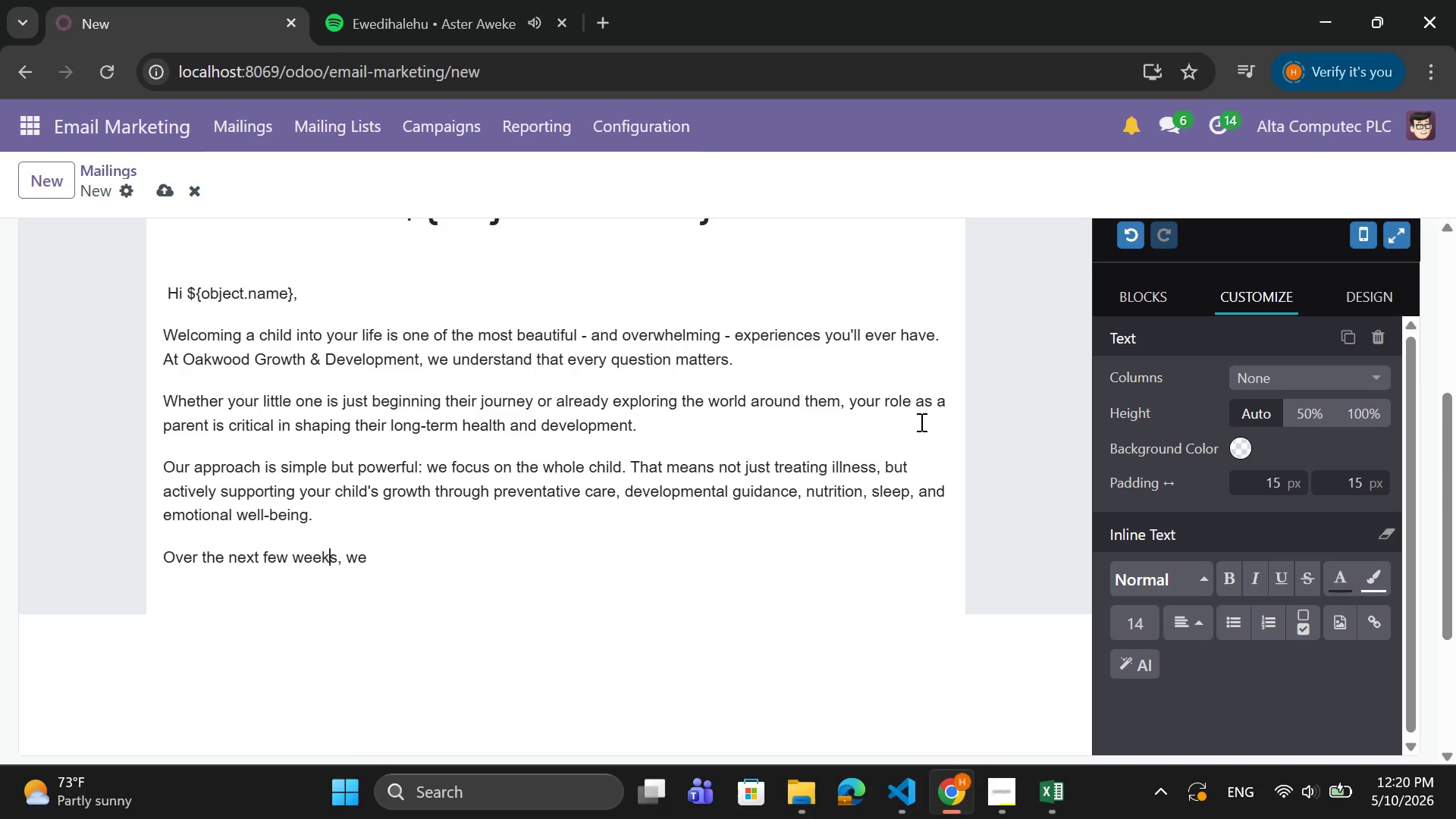 
key(ArrowRight)
 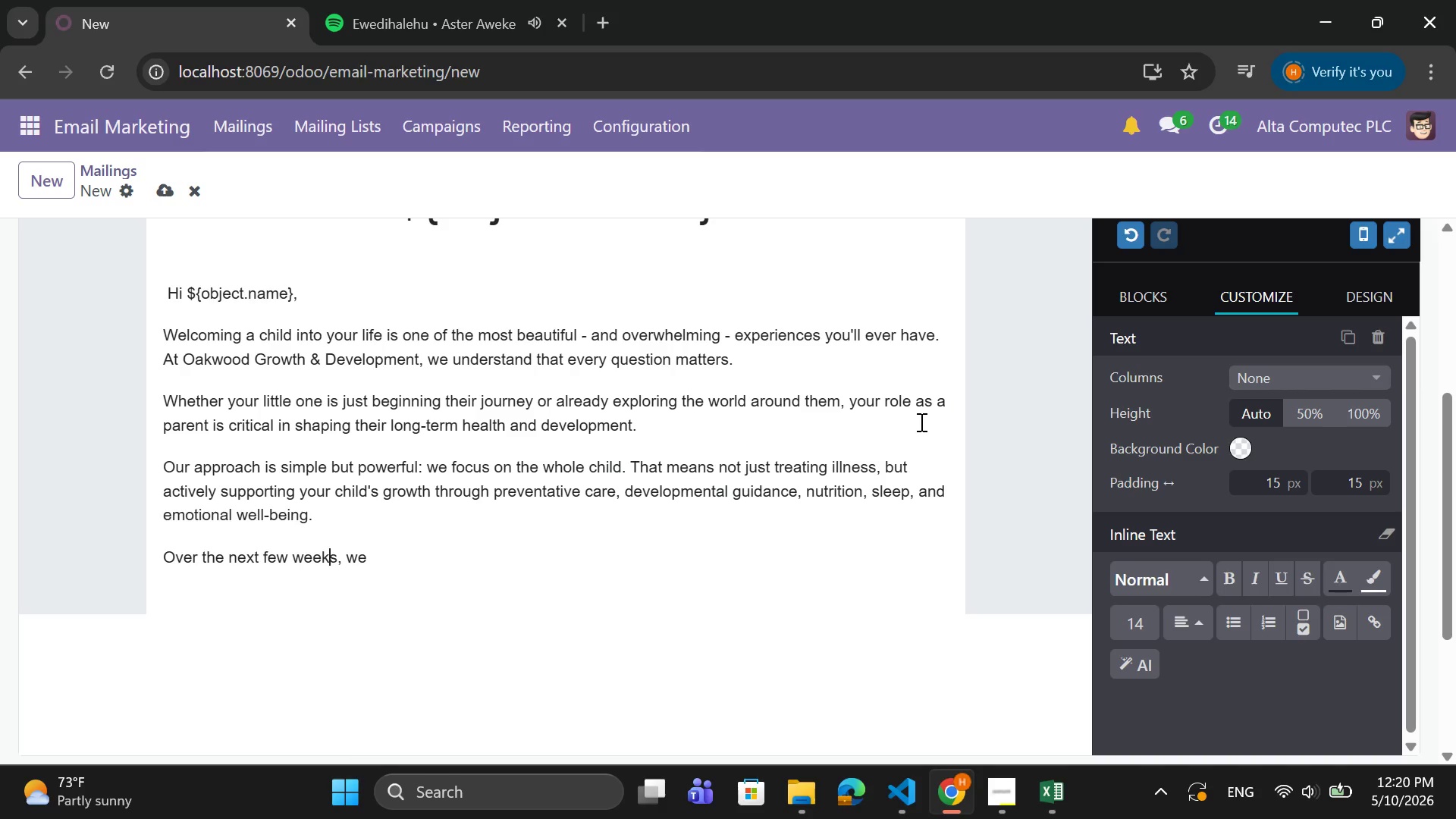 
key(ArrowRight)
 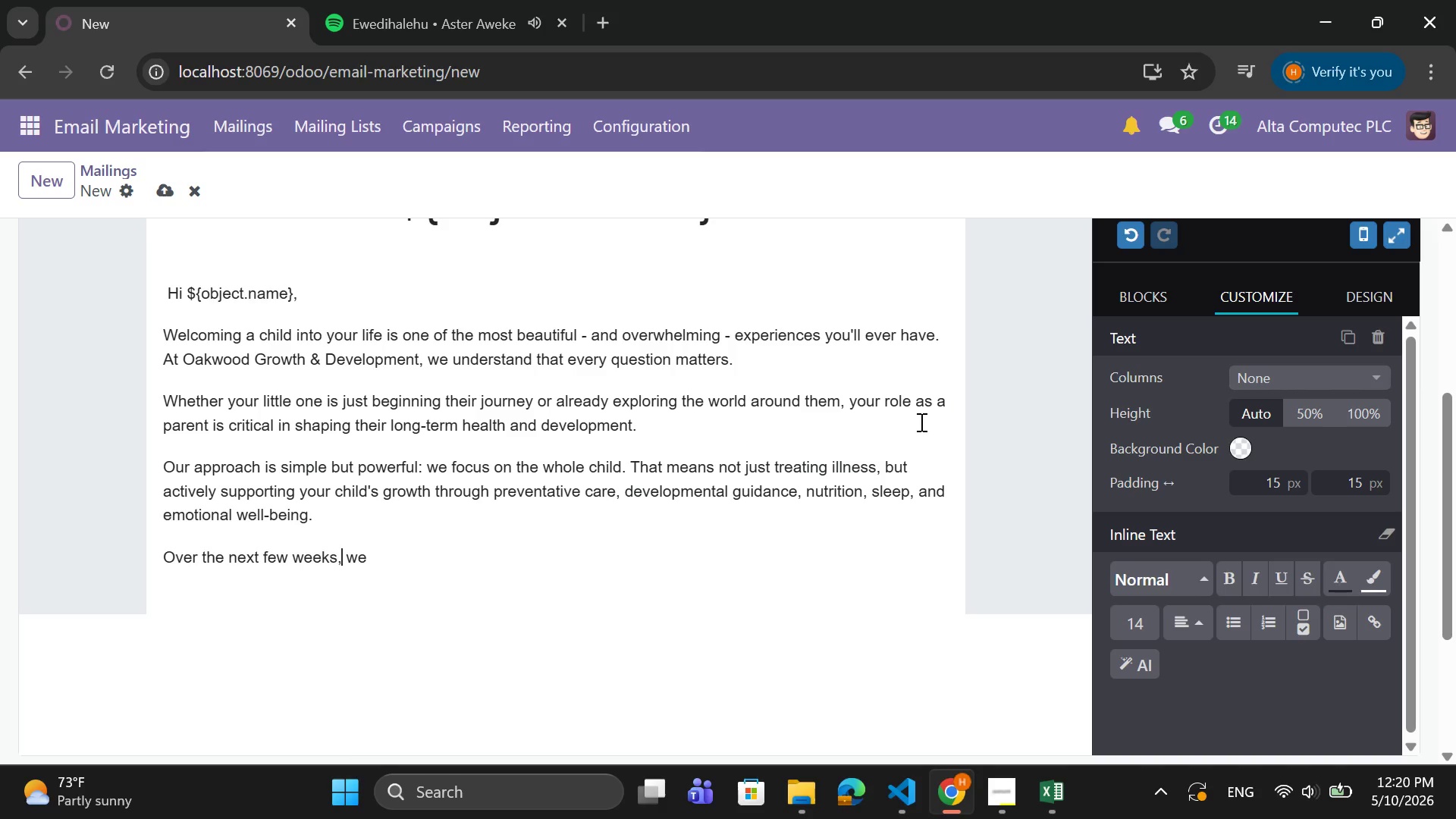 
key(ArrowRight)
 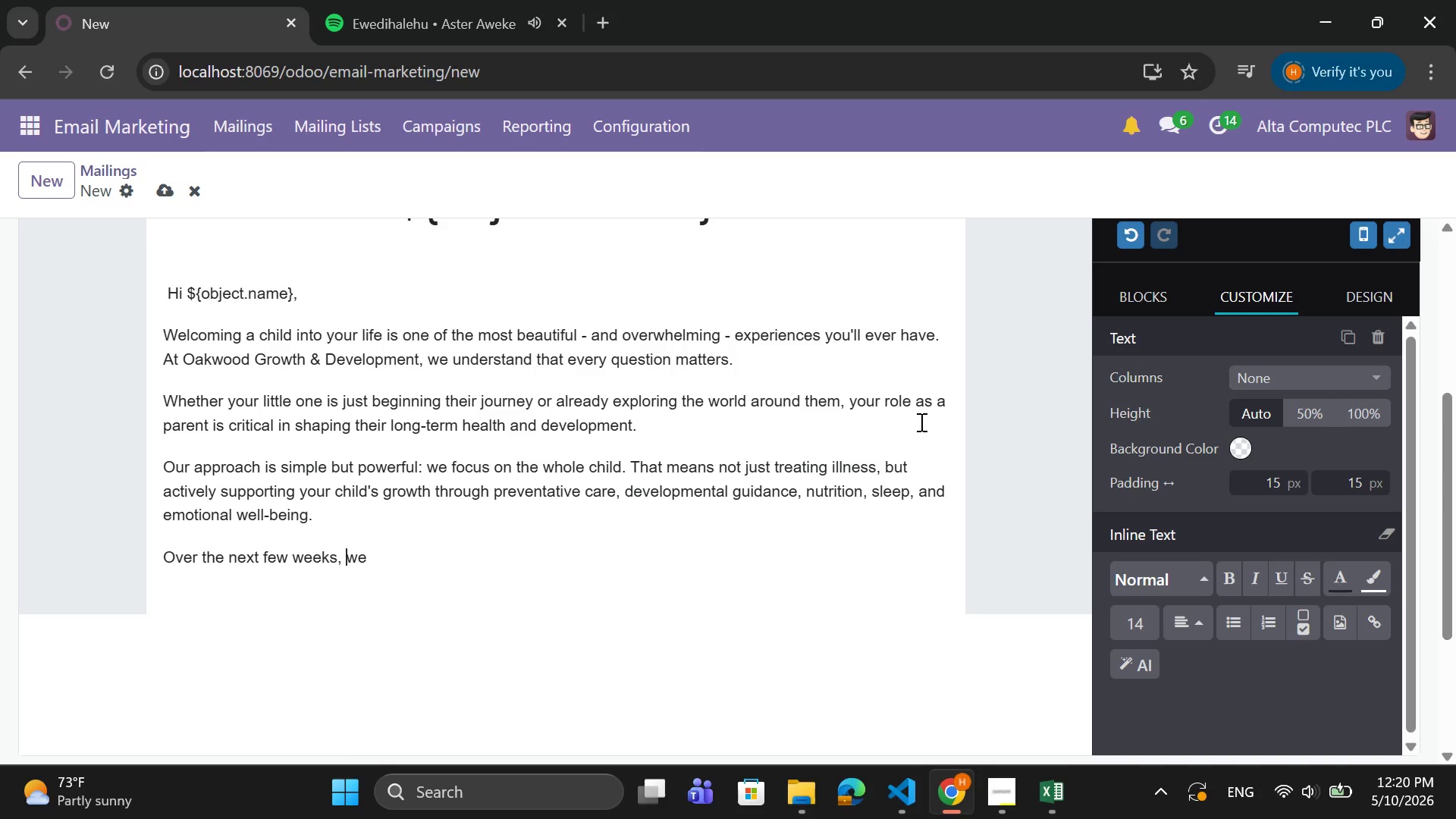 
key(ArrowRight)
 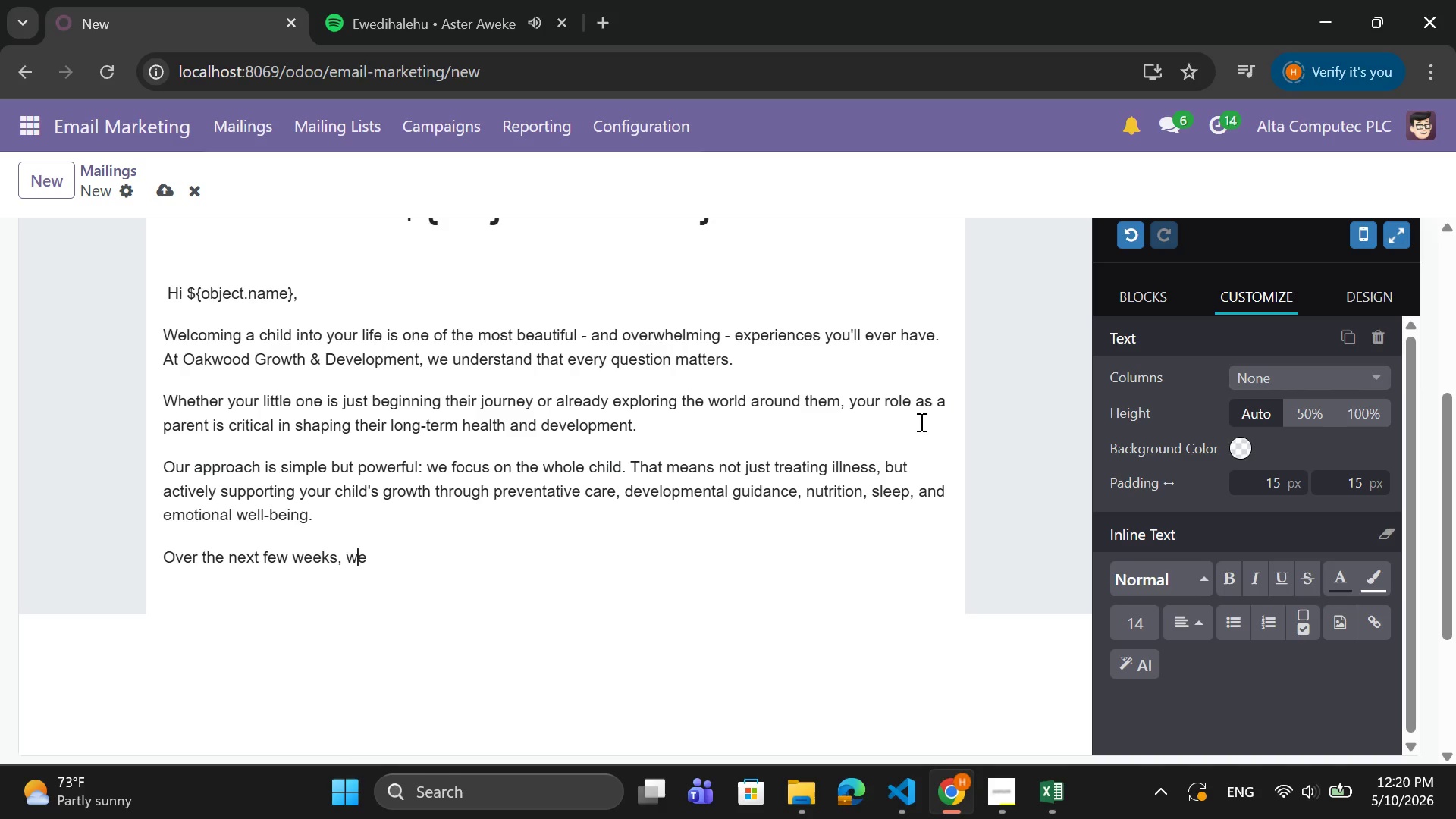 
key(ArrowRight)
 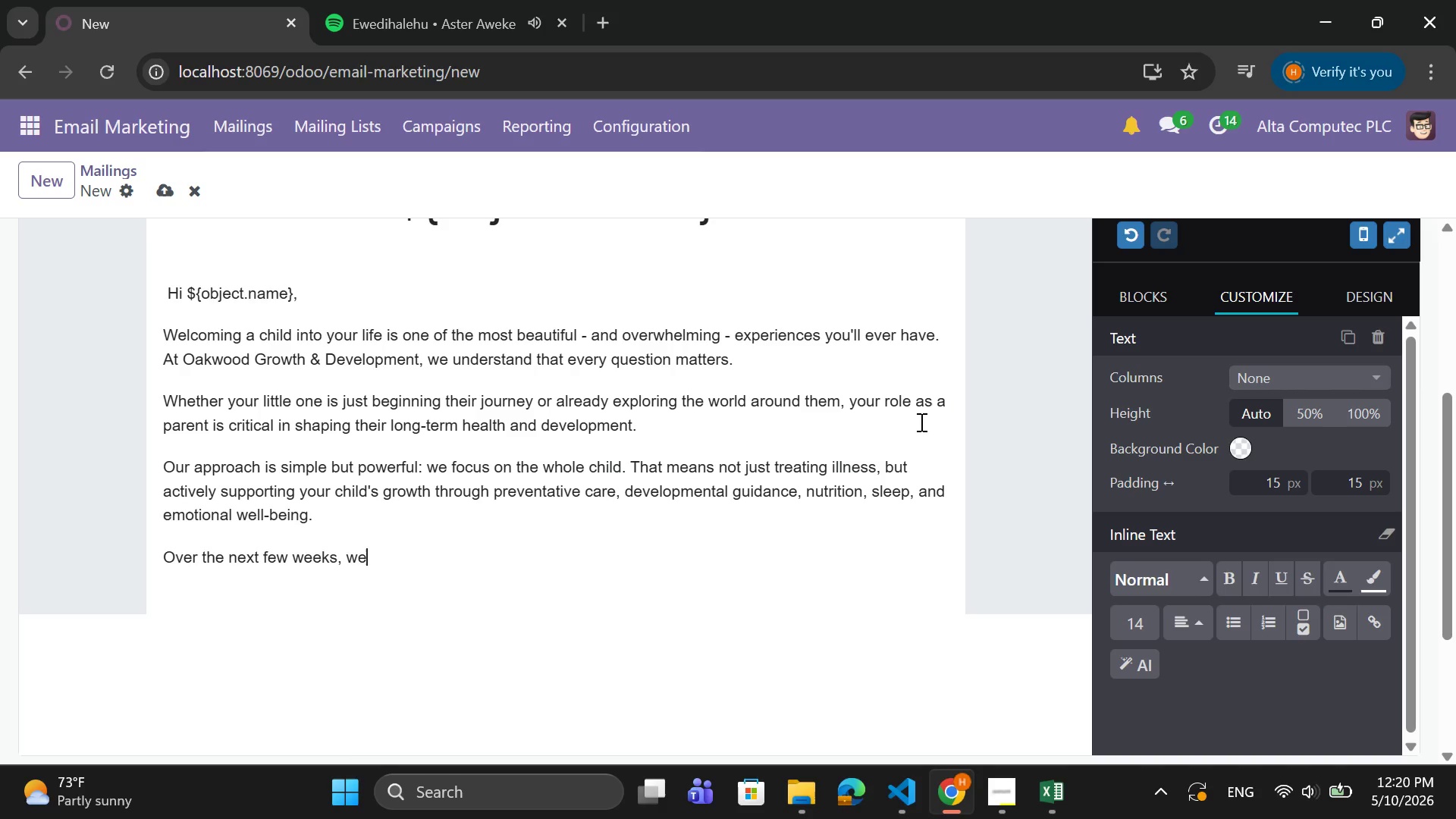 
key(ArrowRight)
 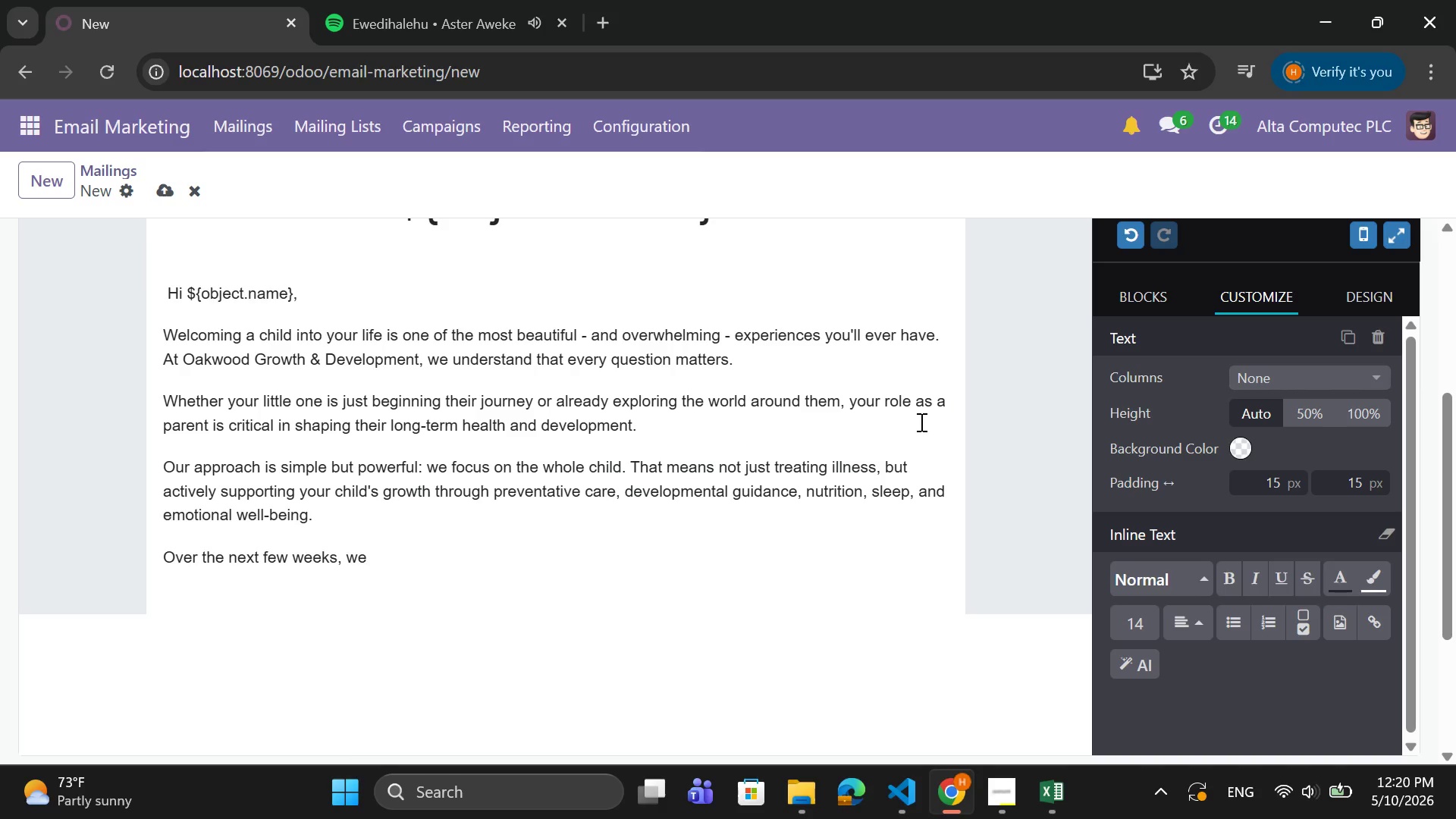 
type( )
key(Backspace)
type('ll be ending)
 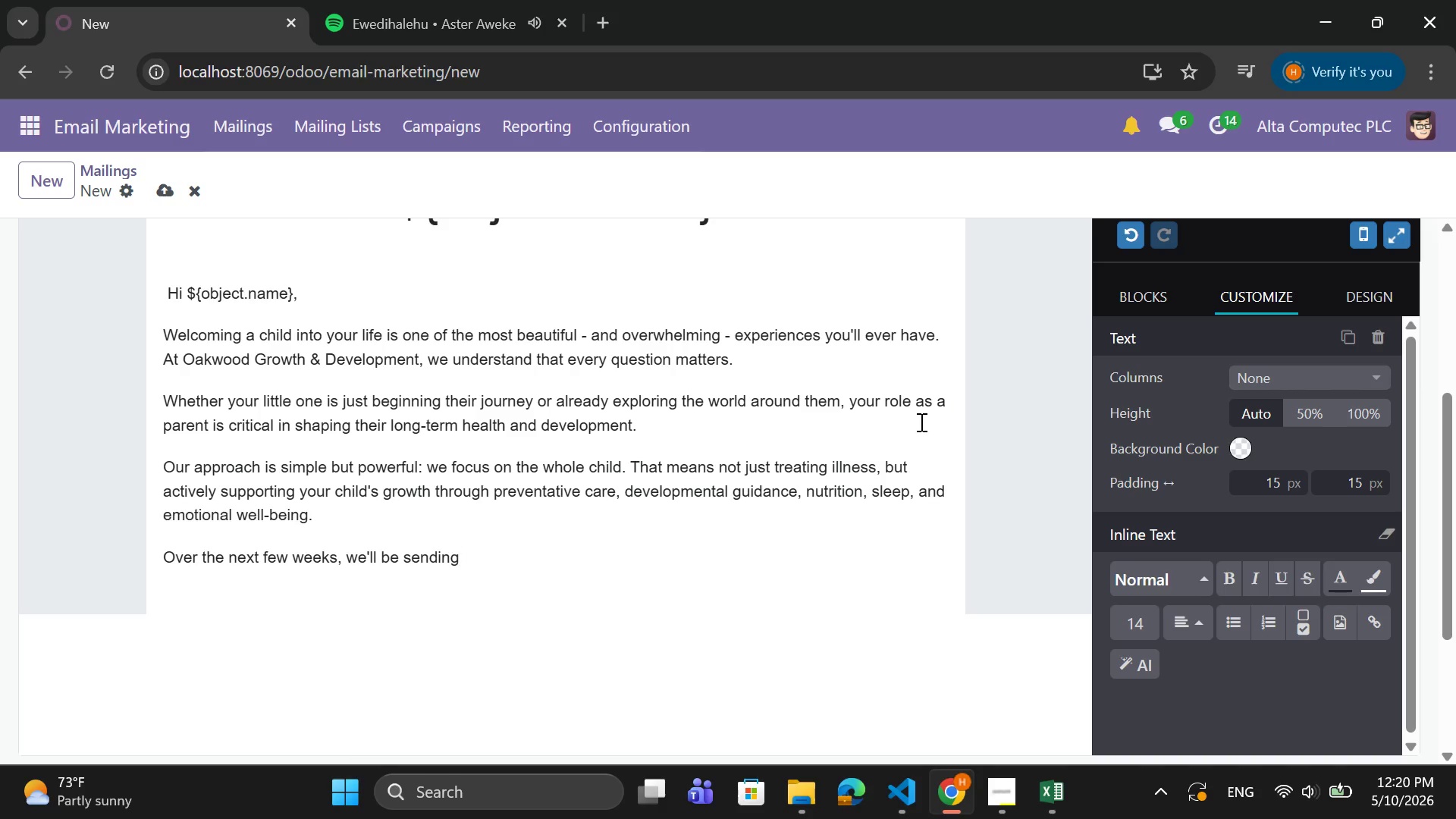 
hold_key(key=S, duration=0.42)
 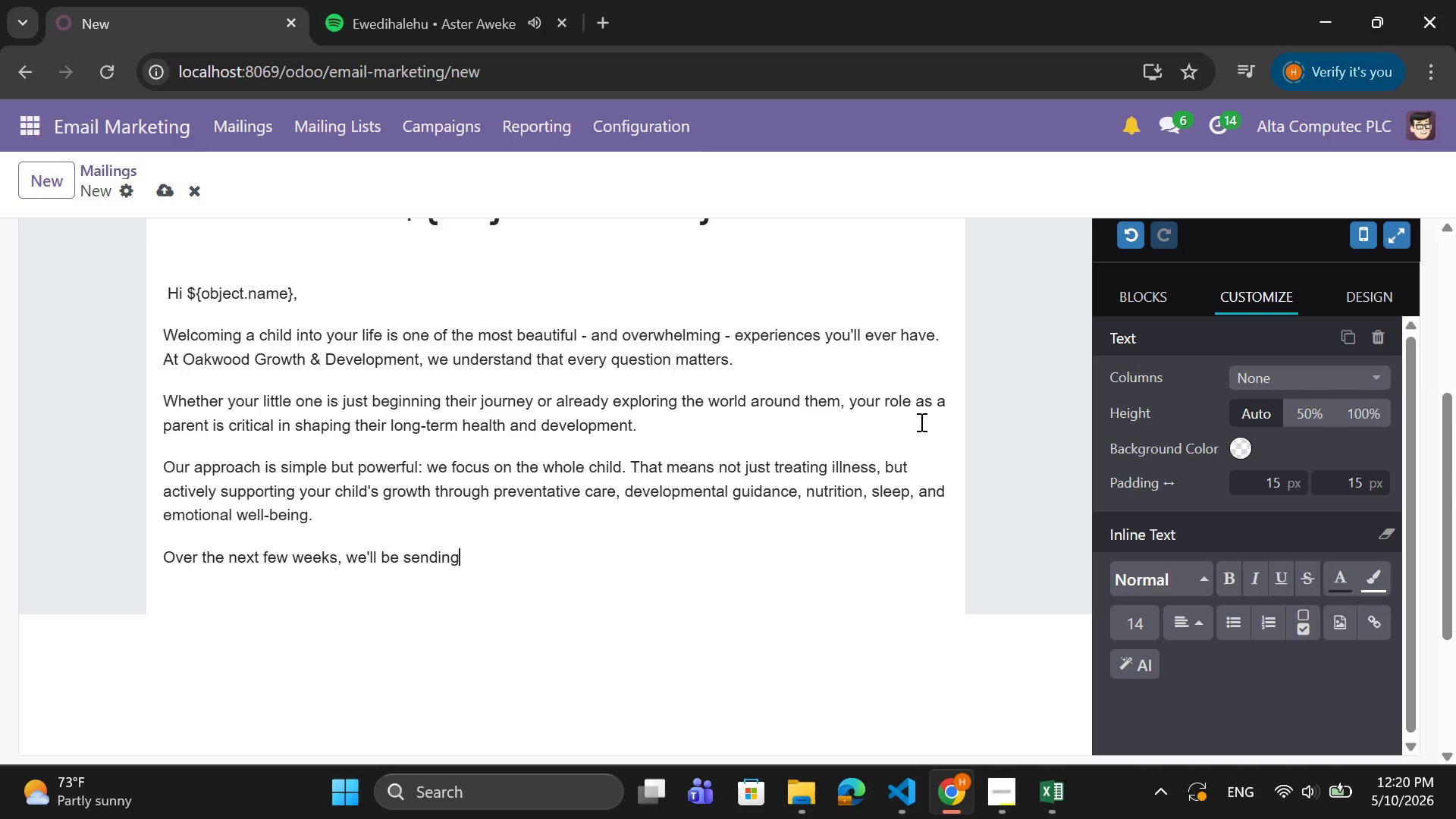 
wait(6.28)
 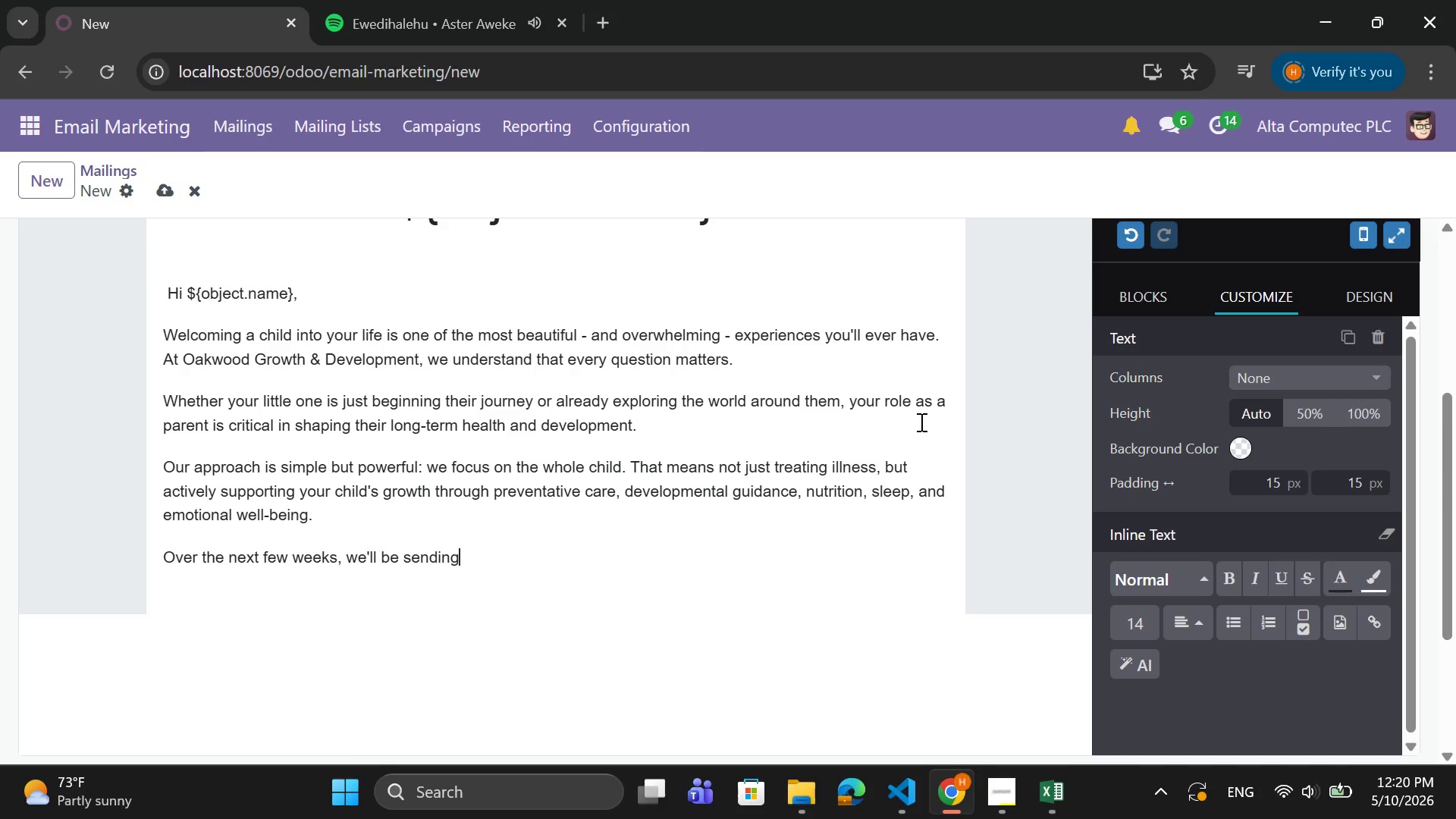 
type( you caf)
key(Backspace)
type(refully designed guidancce )
key(Backspace)
key(Backspace)
key(Backspace)
type(e tailored to your child's stage)
 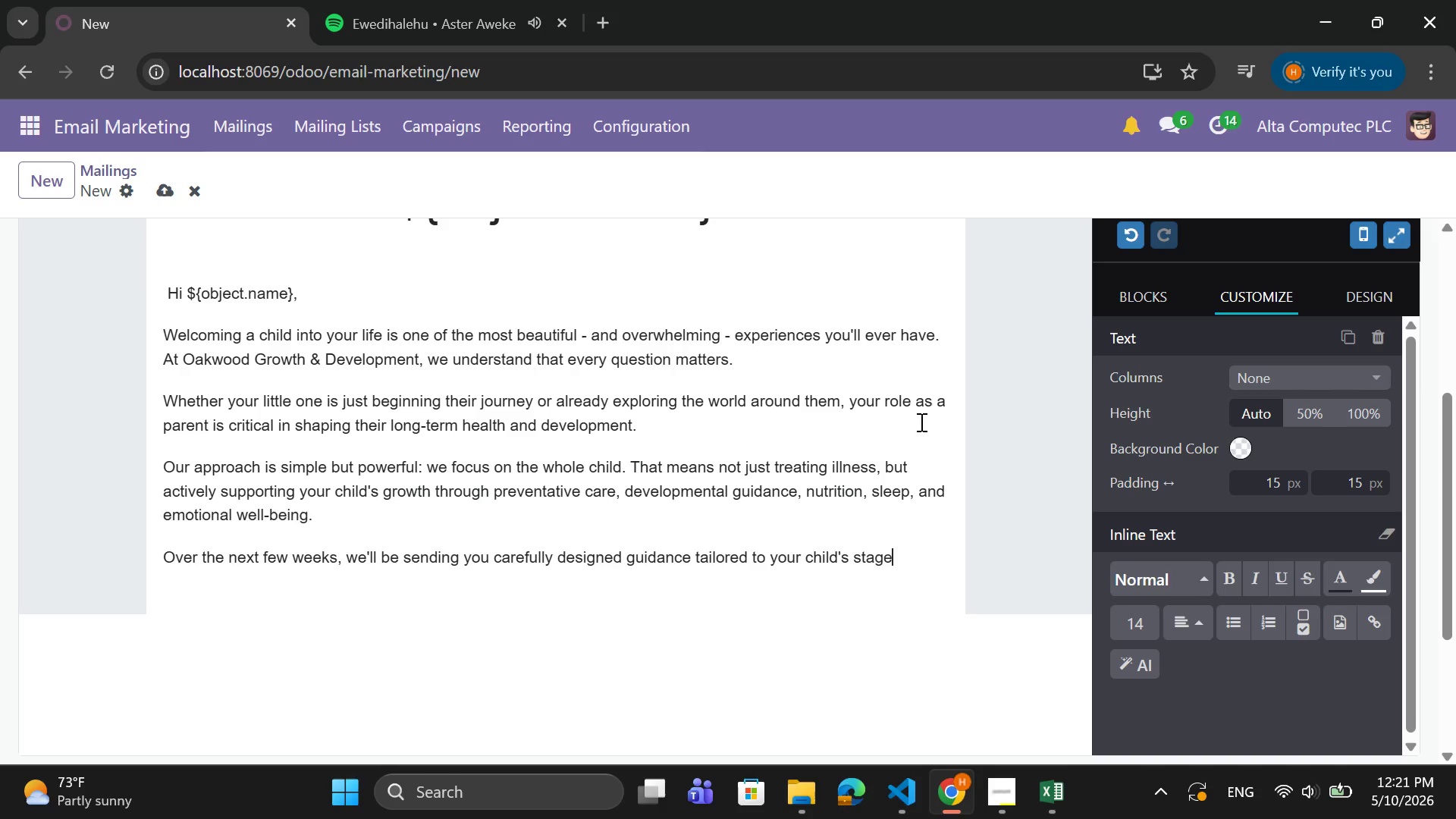 
key(Space)
 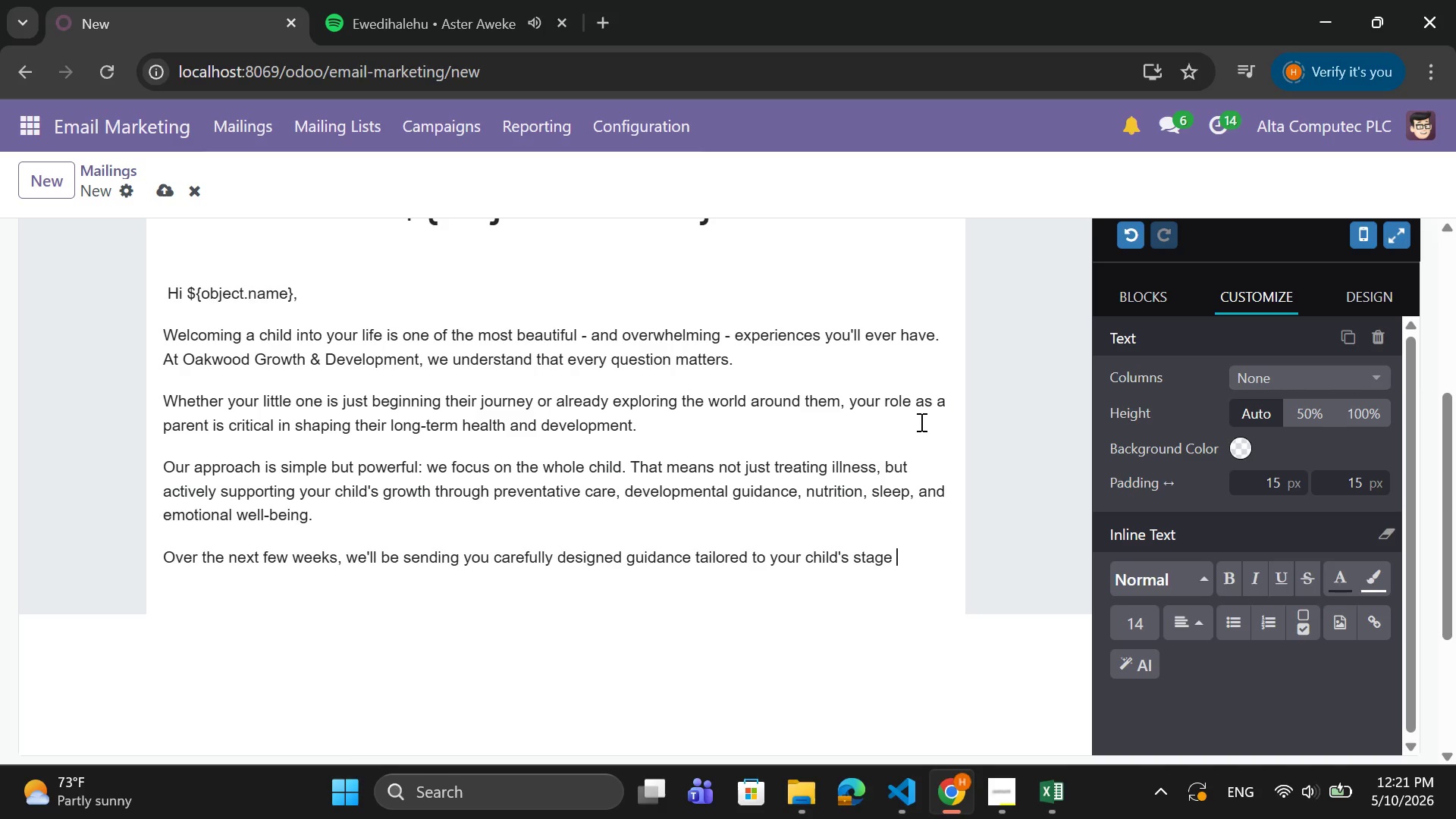 
type((@)
key(Backspace)
type(${object)
 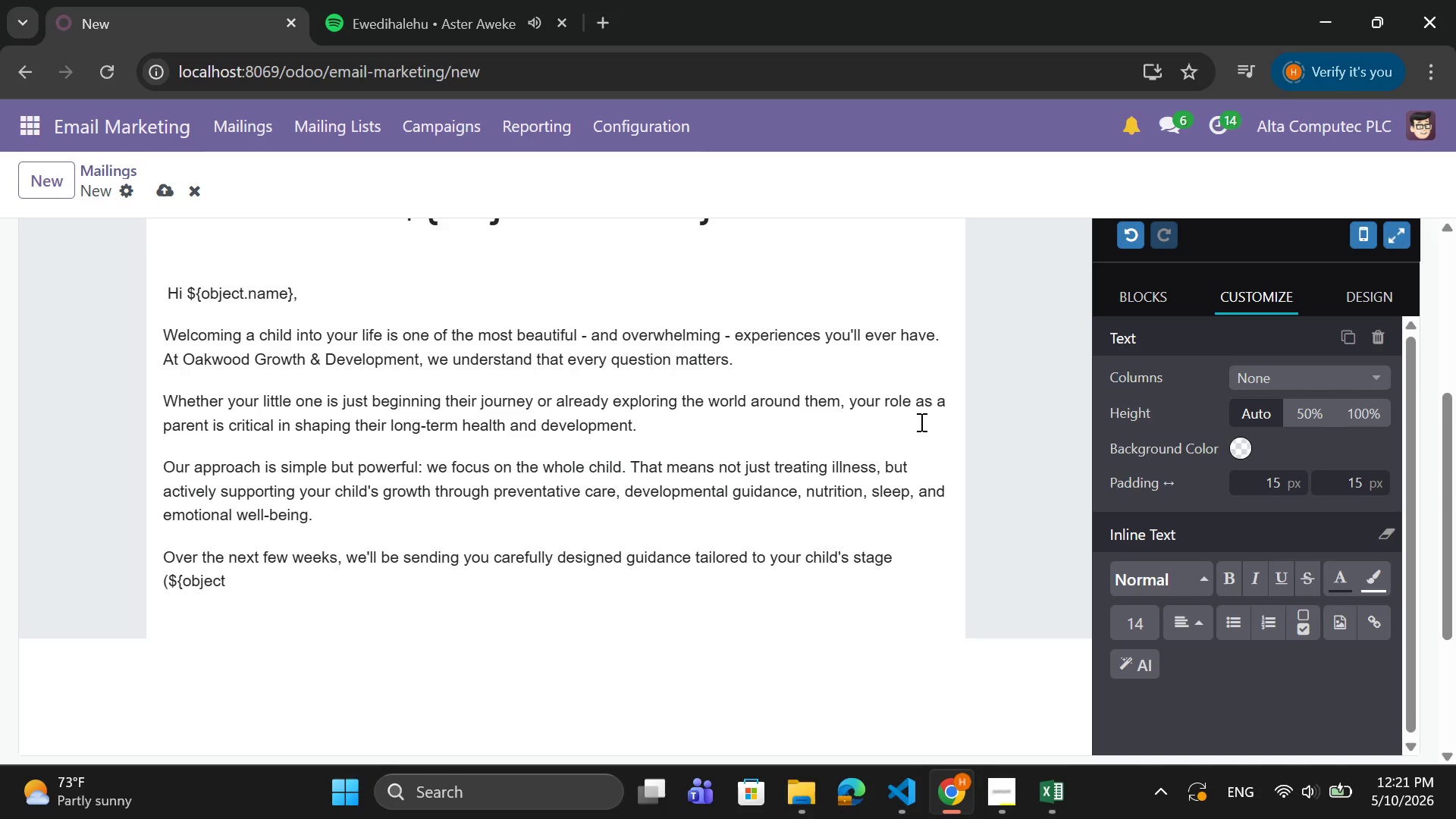 
type(.cata)
key(Backspace)
type(egory_id)
 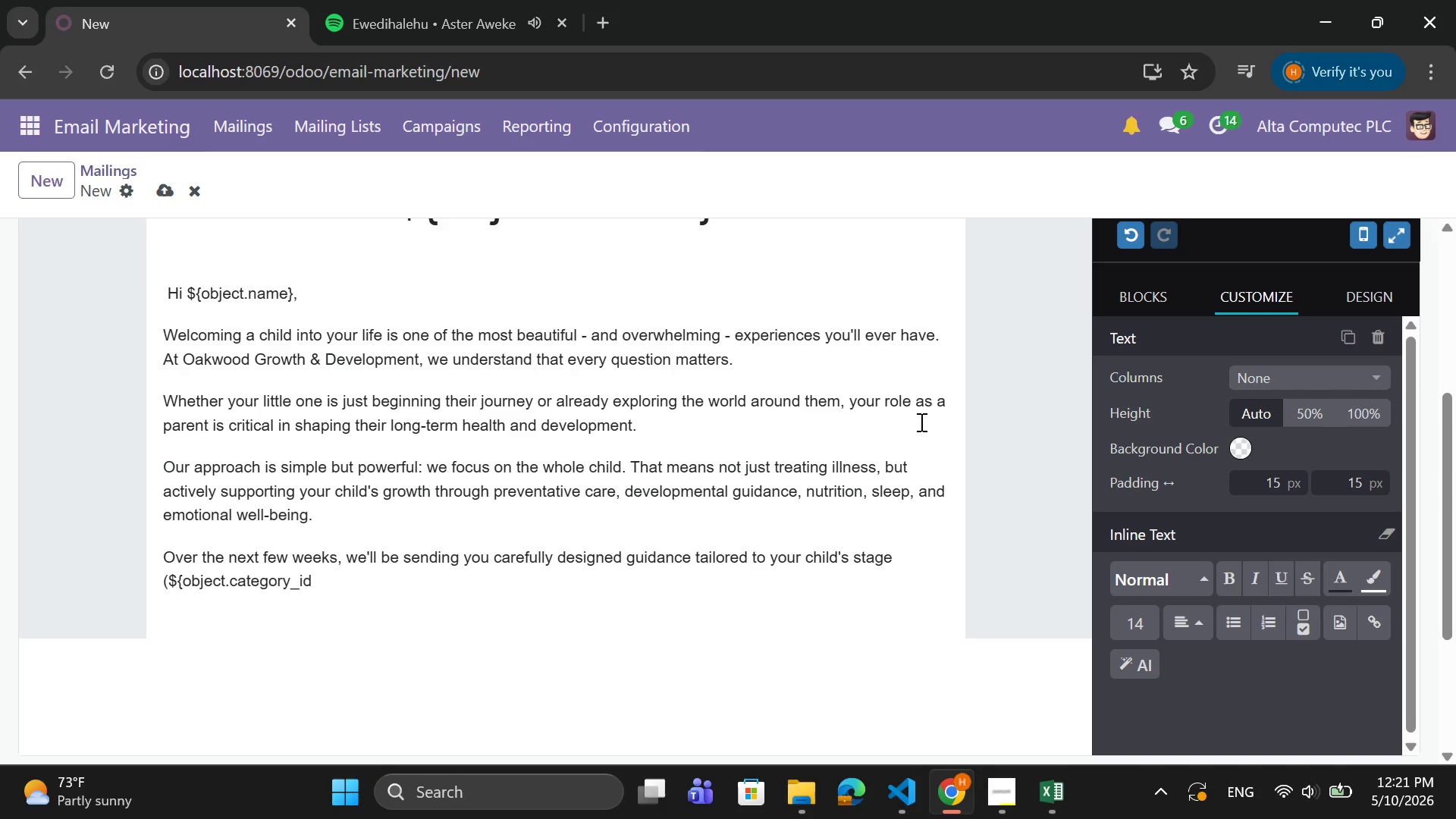 
type(.name}})
 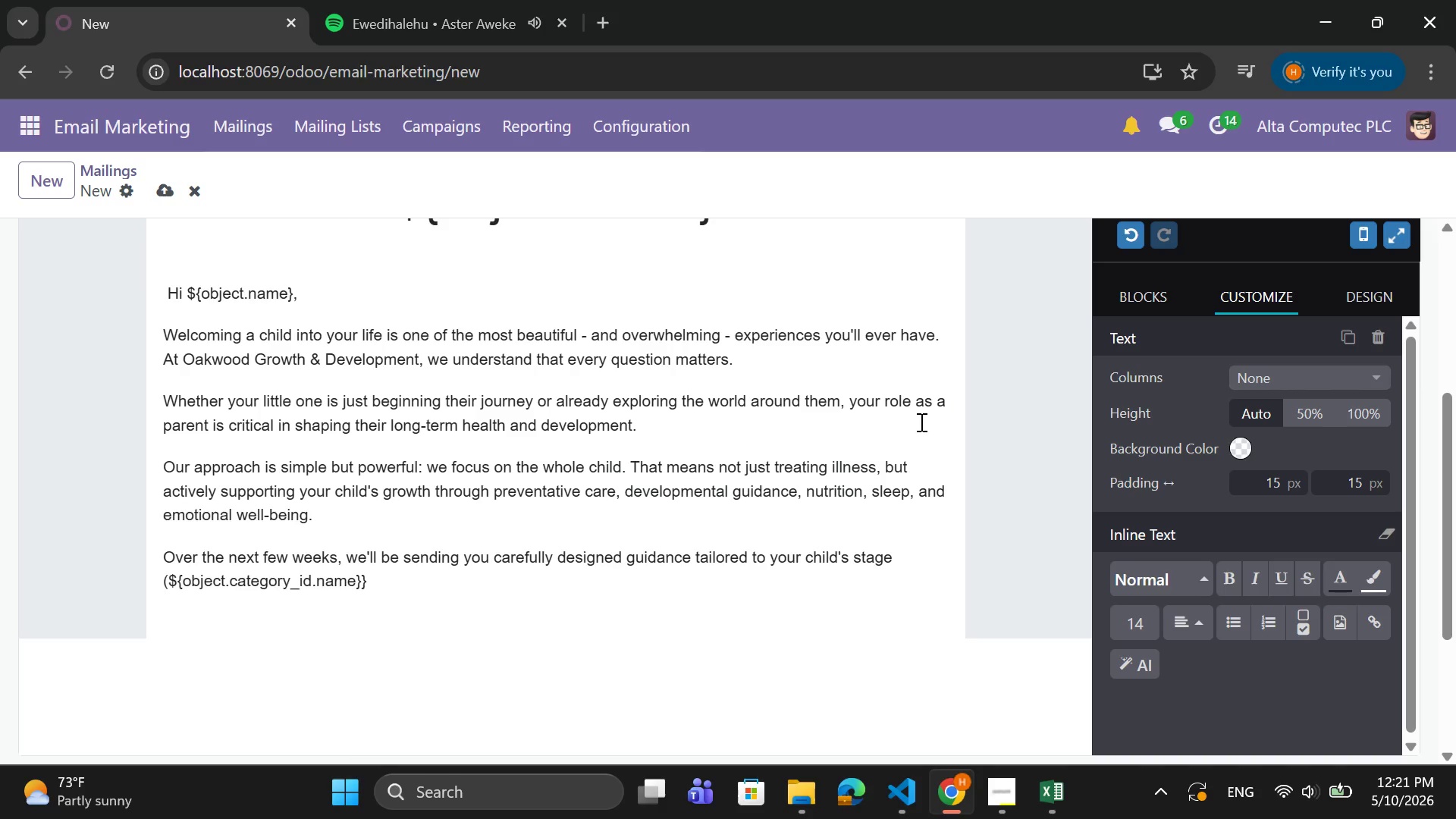 
key(Period)
 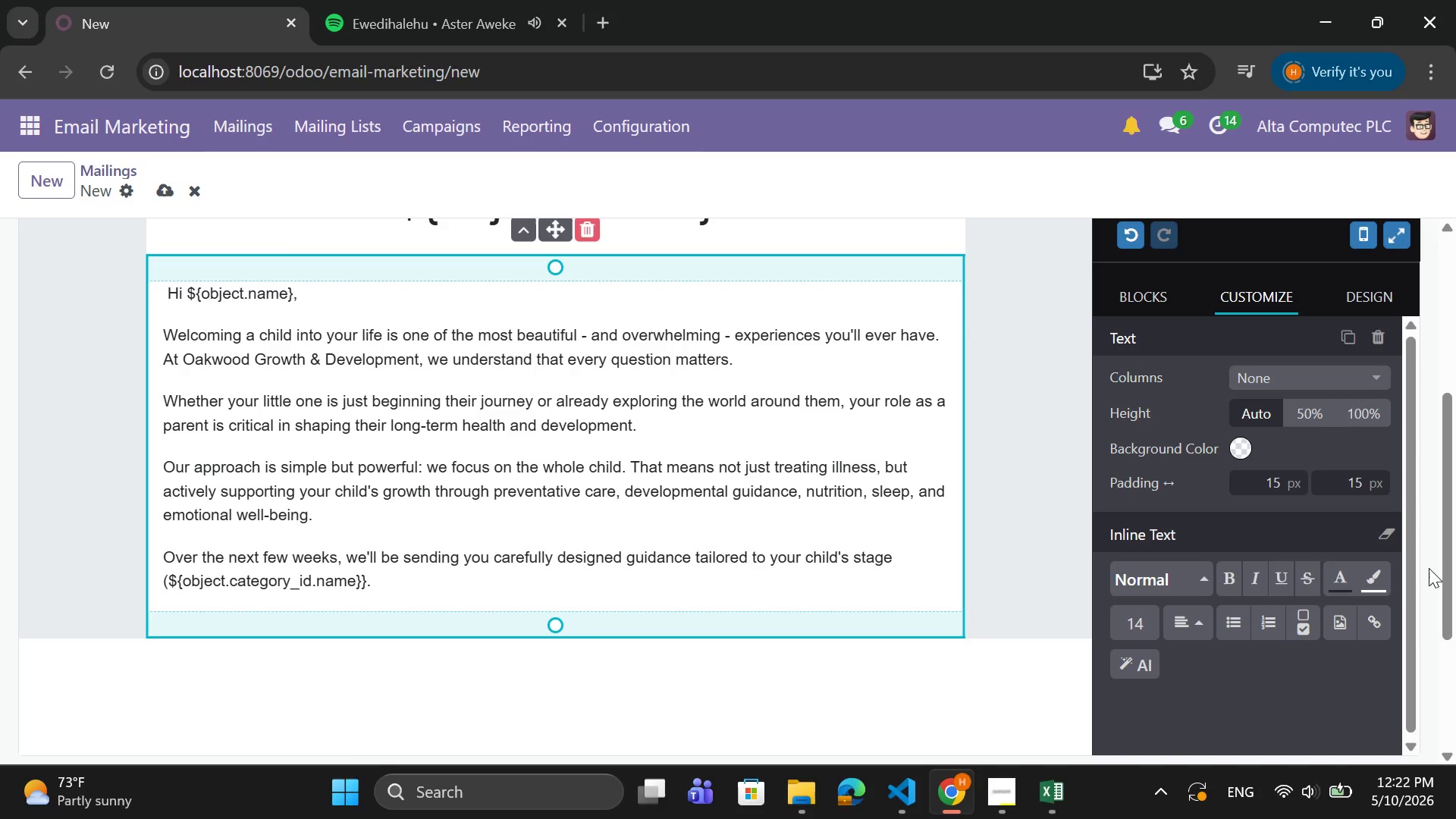 
wait(26.69)
 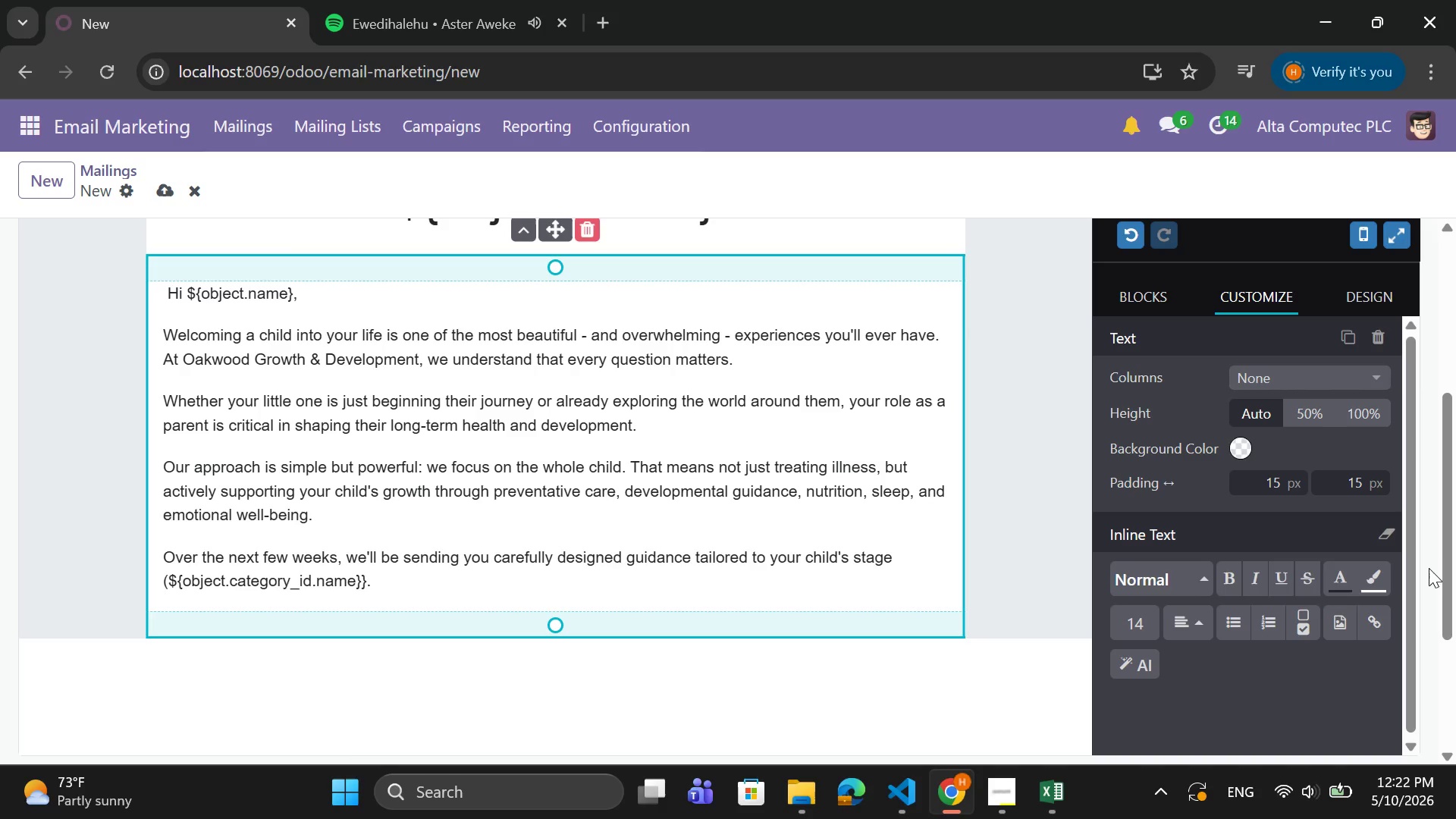 
type( TH)
key(Backspace)
type(hesearenot)
 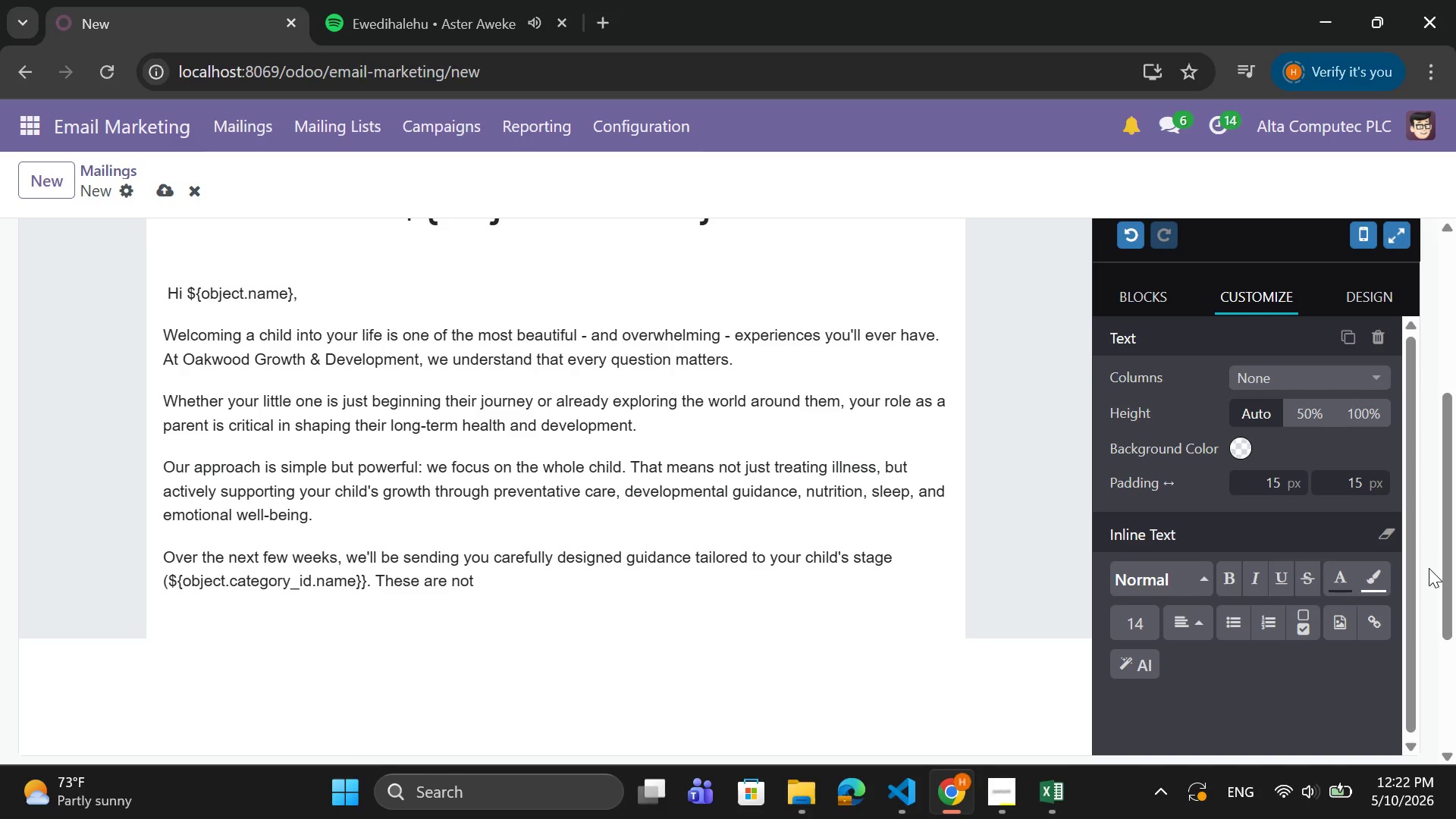 
key(Quote)
 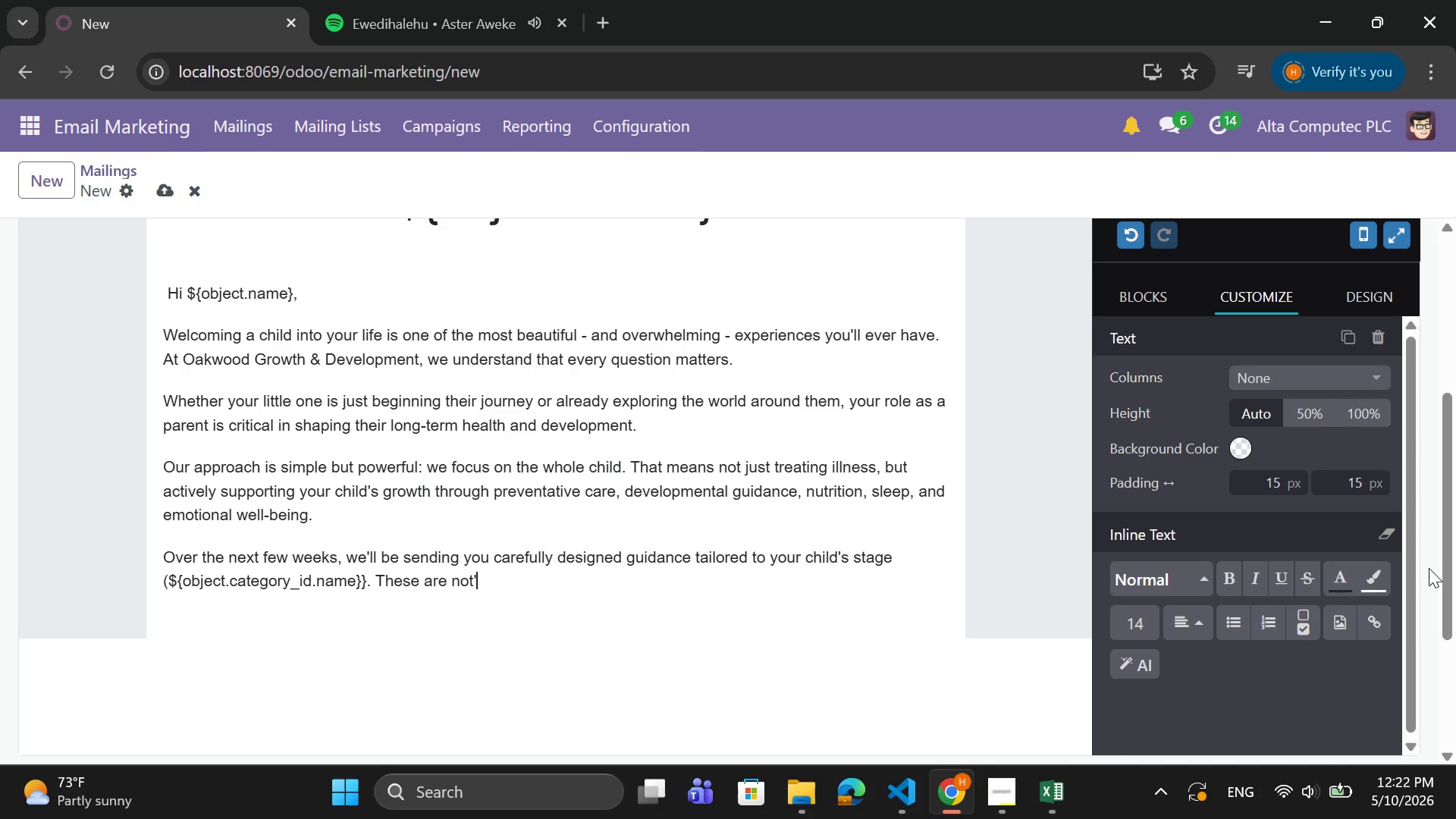 
key(Backspace)
type( gne)
key(Backspace)
key(Backspace)
type(eneric tips - you'll recieve insights)
 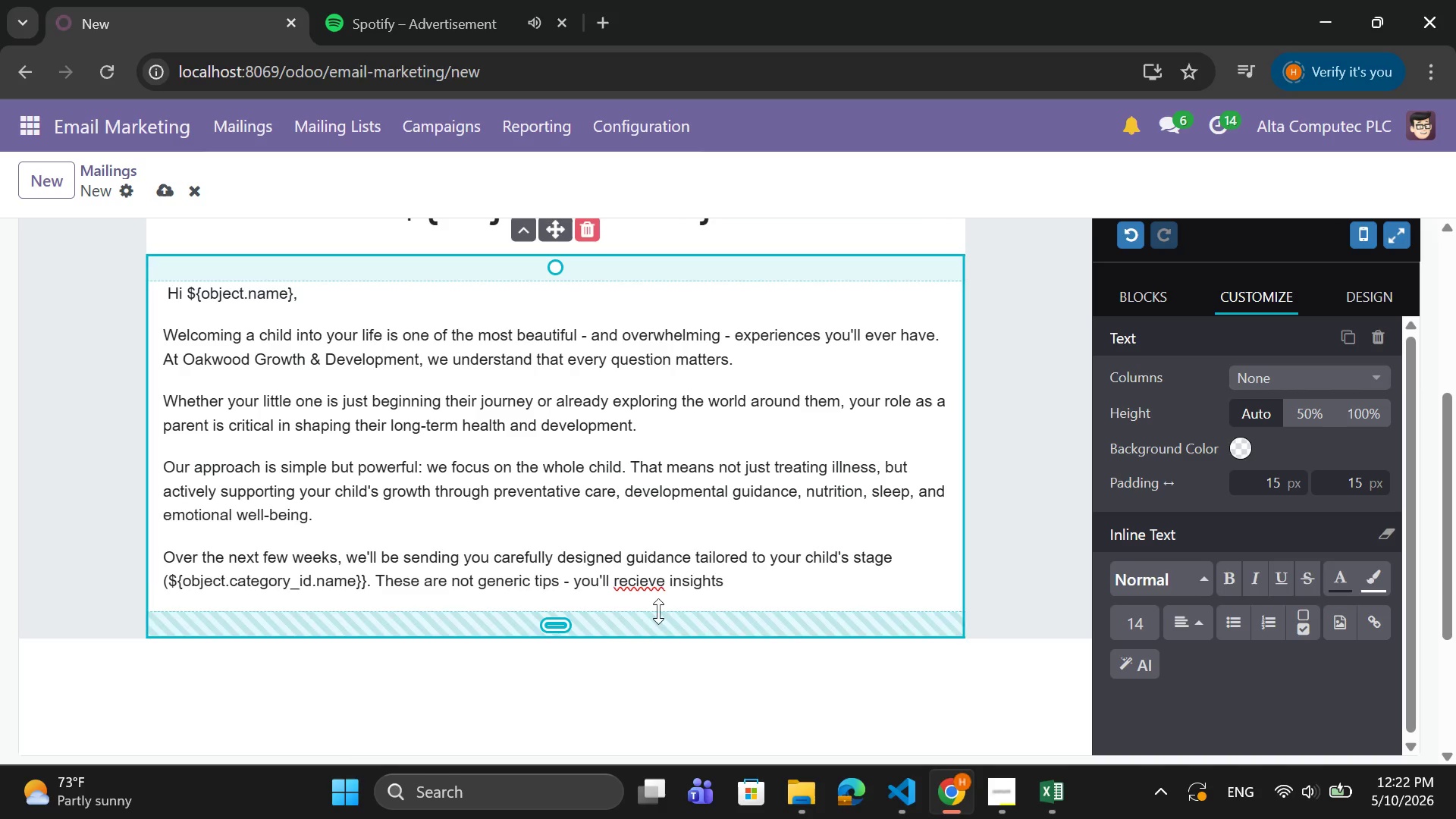 
left_click([646, 582])
 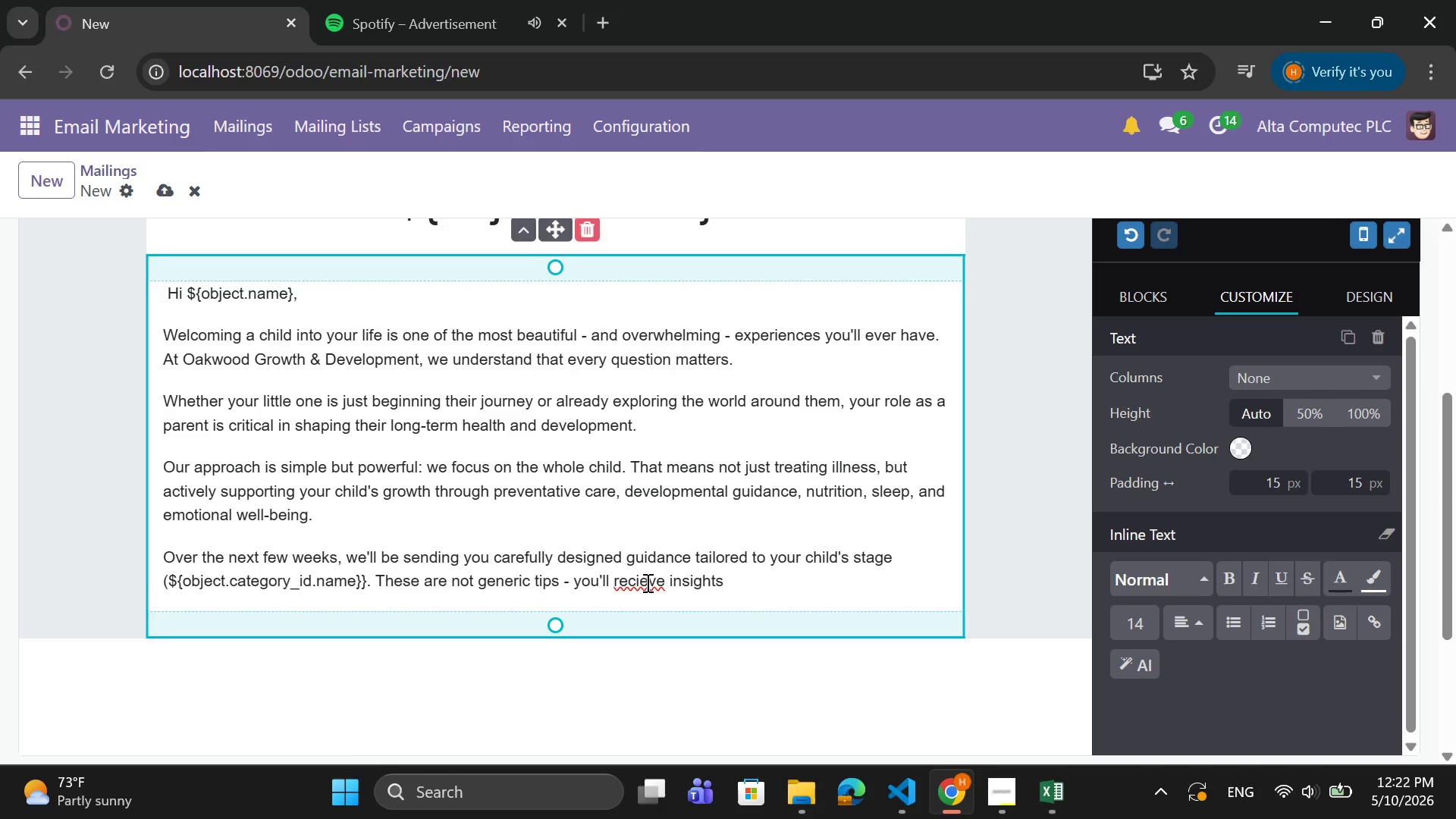 
key(Backspace)
key(Backspace)
type(ei)
 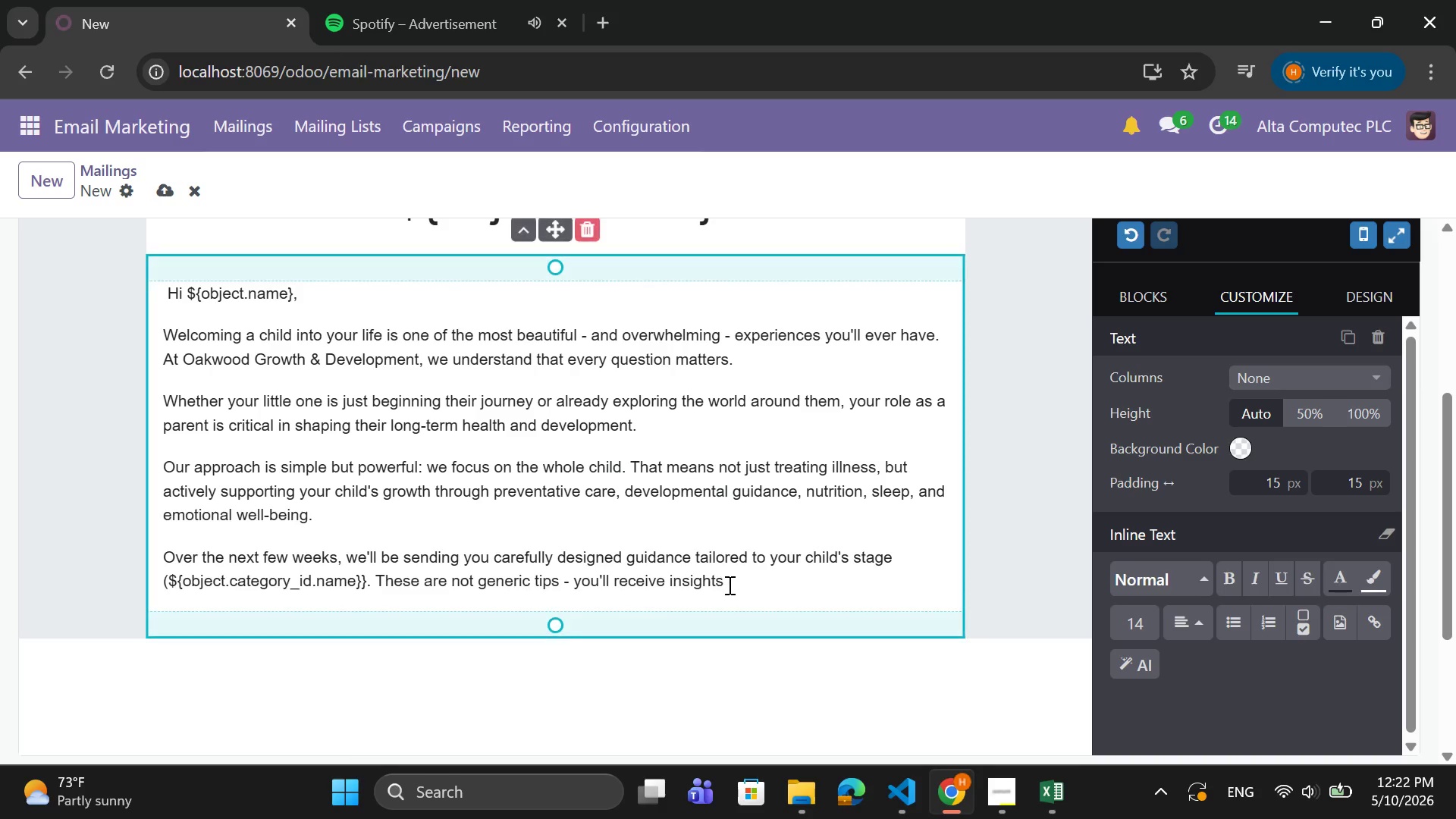 
left_click([729, 584])
 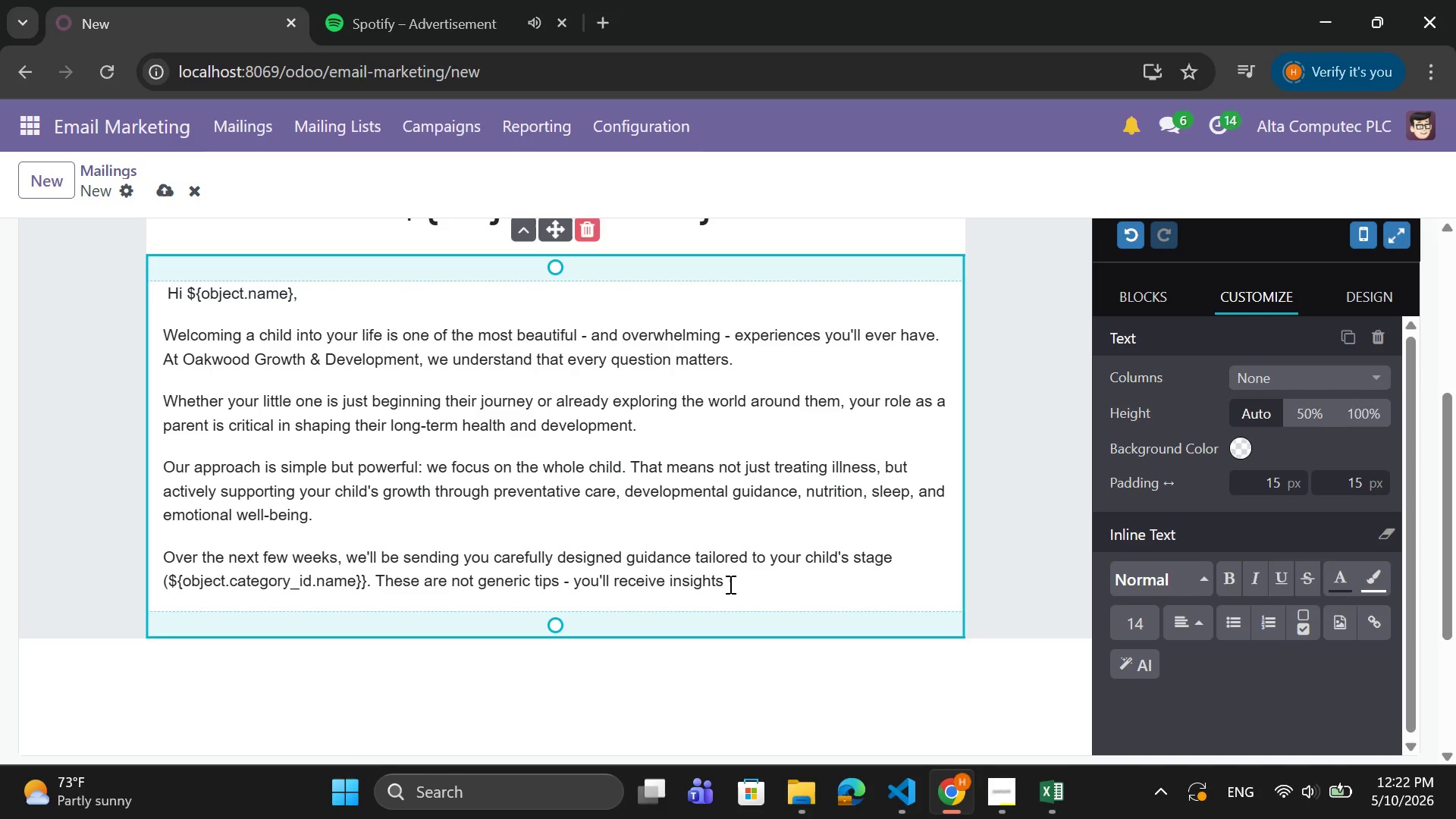 
type(used daily in our practice with families just like yours in ${})
 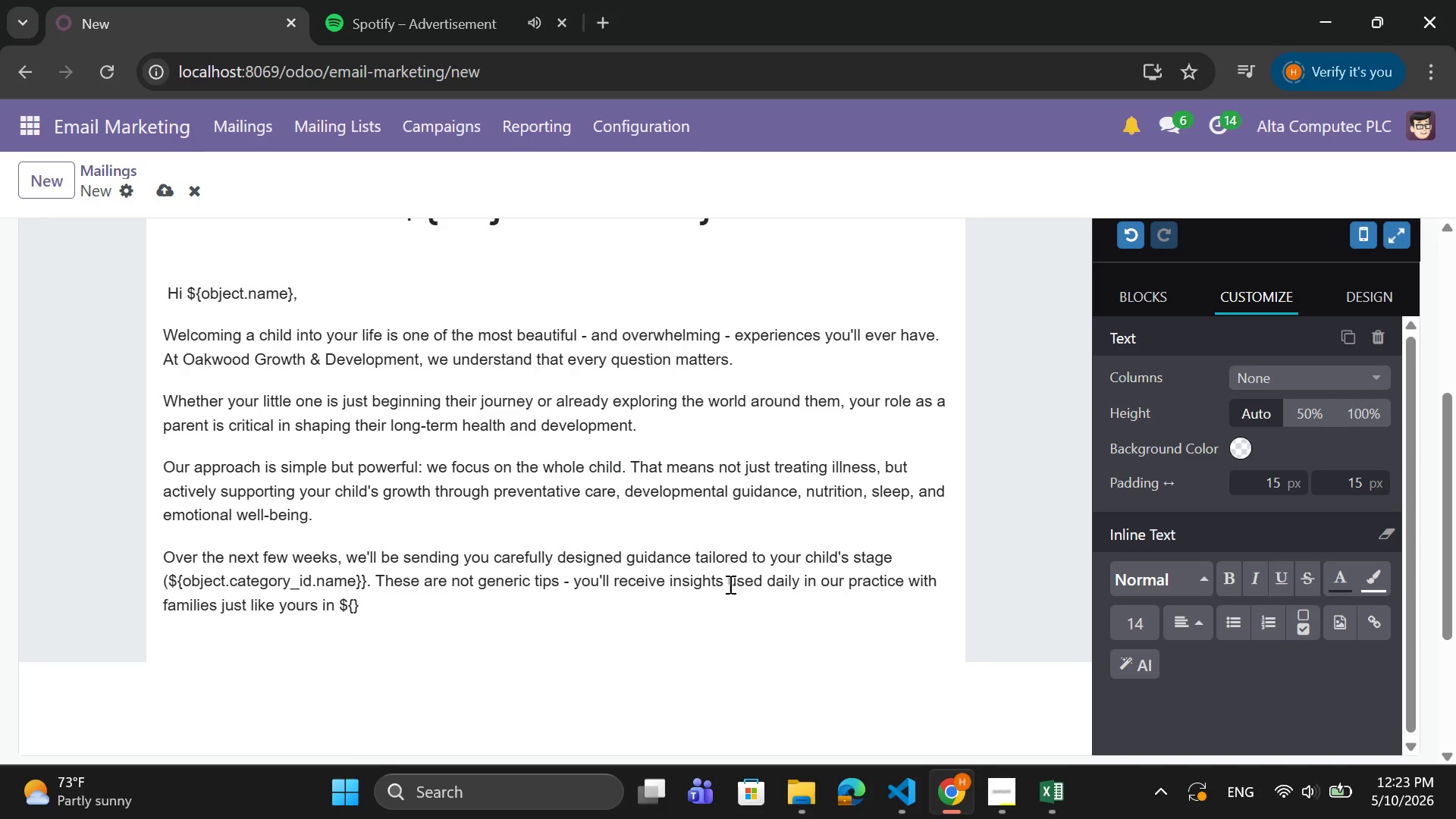 
key(ArrowLeft)
 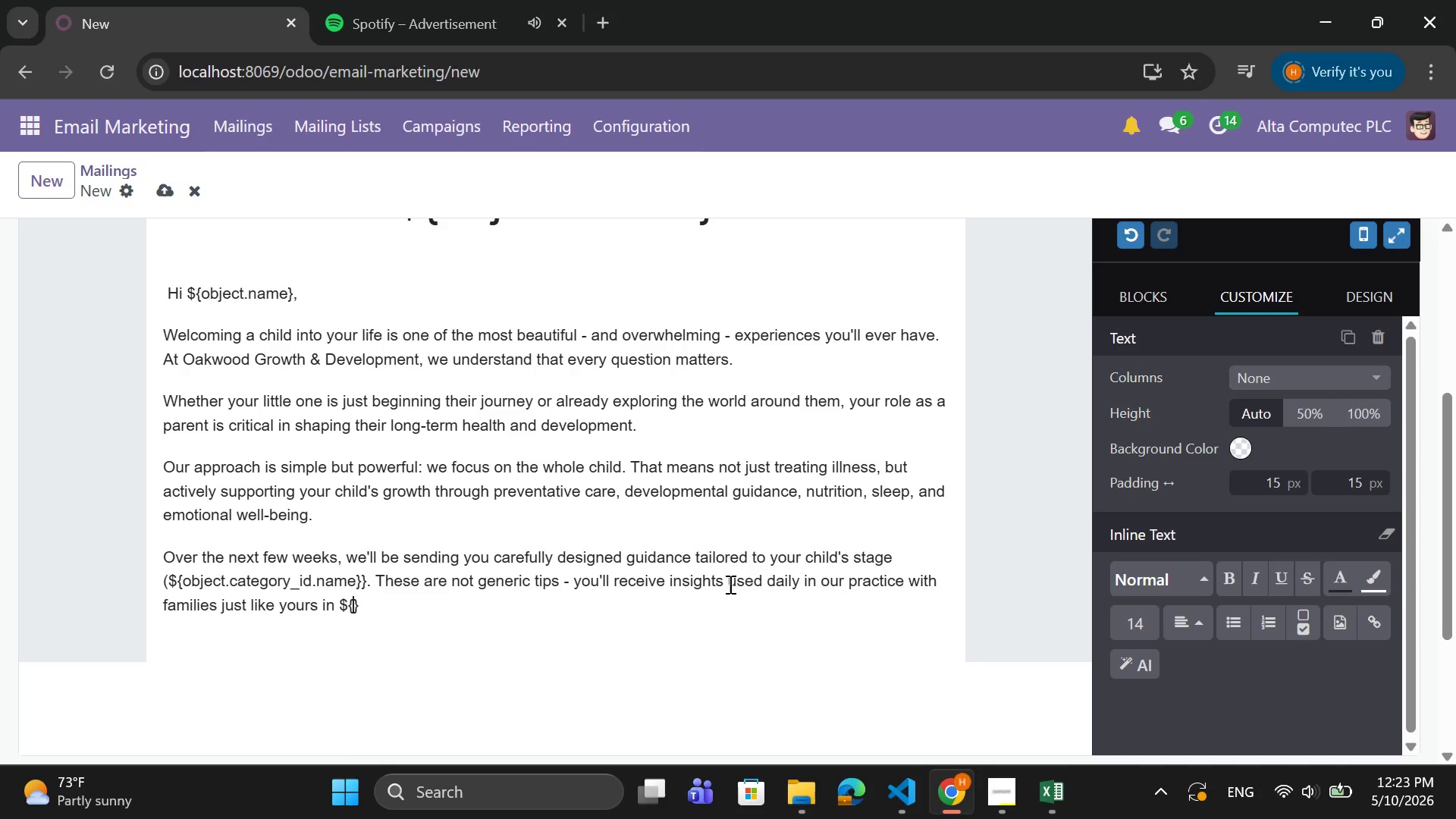 
type(on)
key(Backspace)
type(bject.zip)
 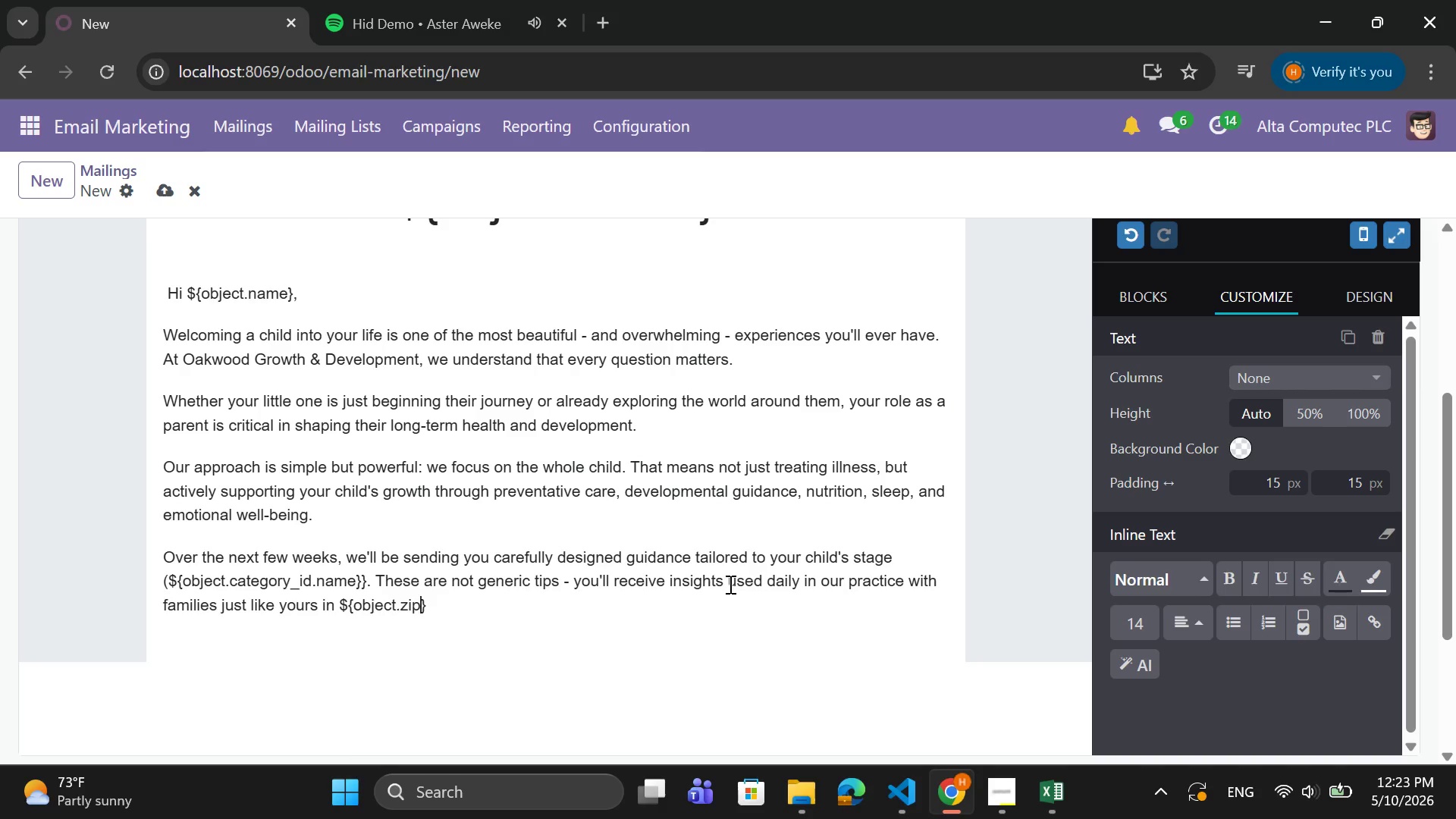 
key(ArrowRight)
 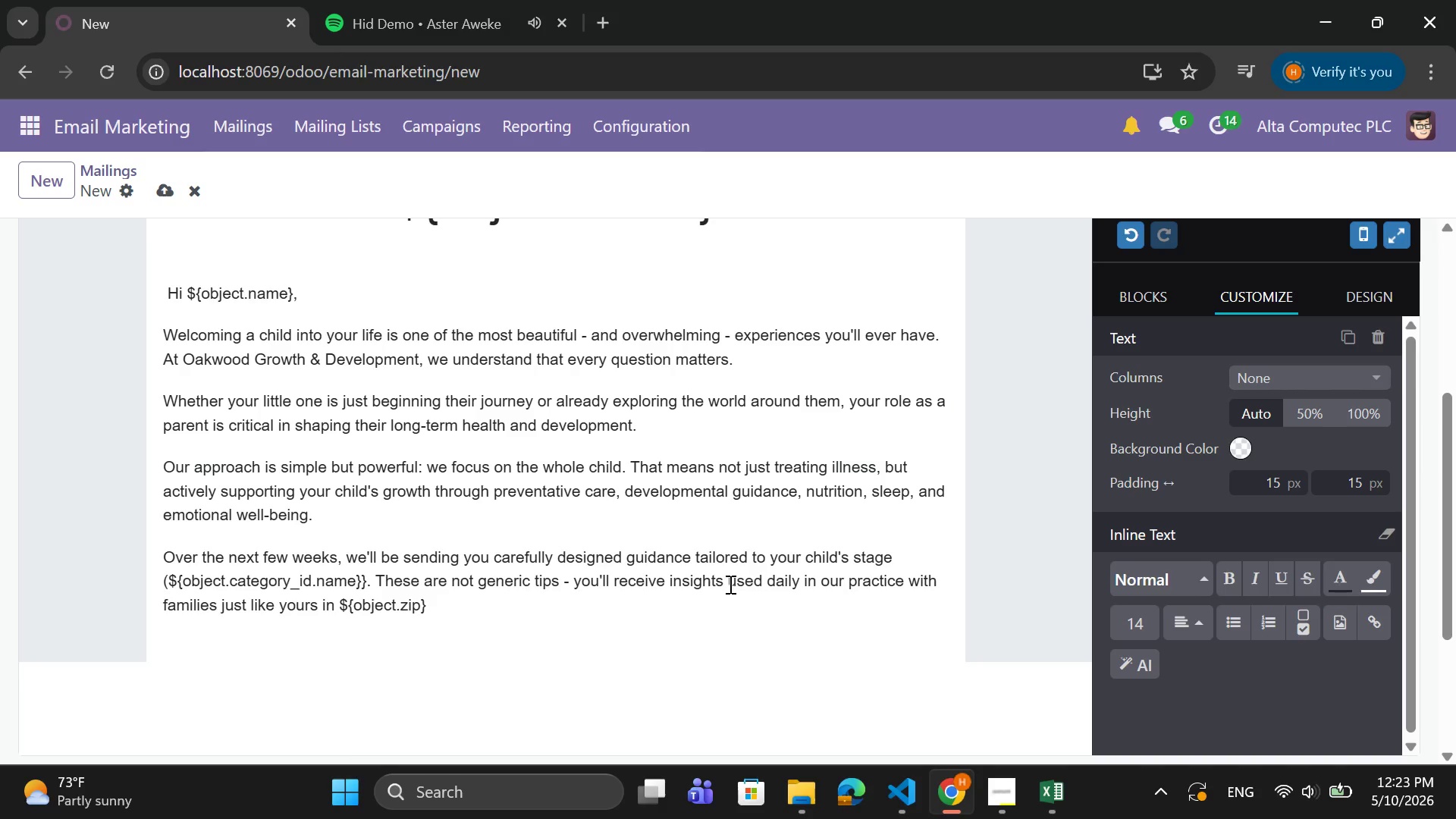 
key(Period)
 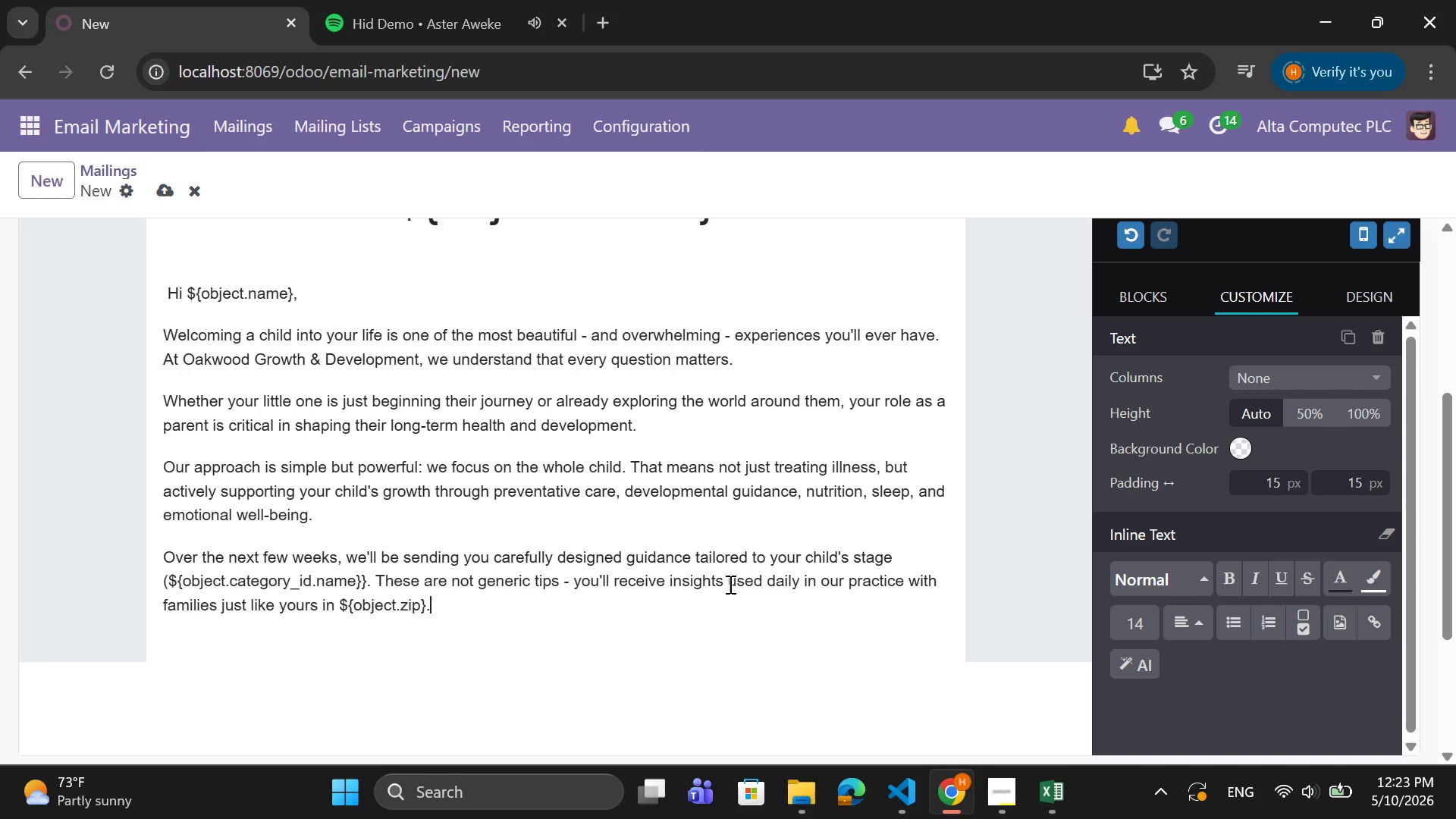 
key(Enter)
 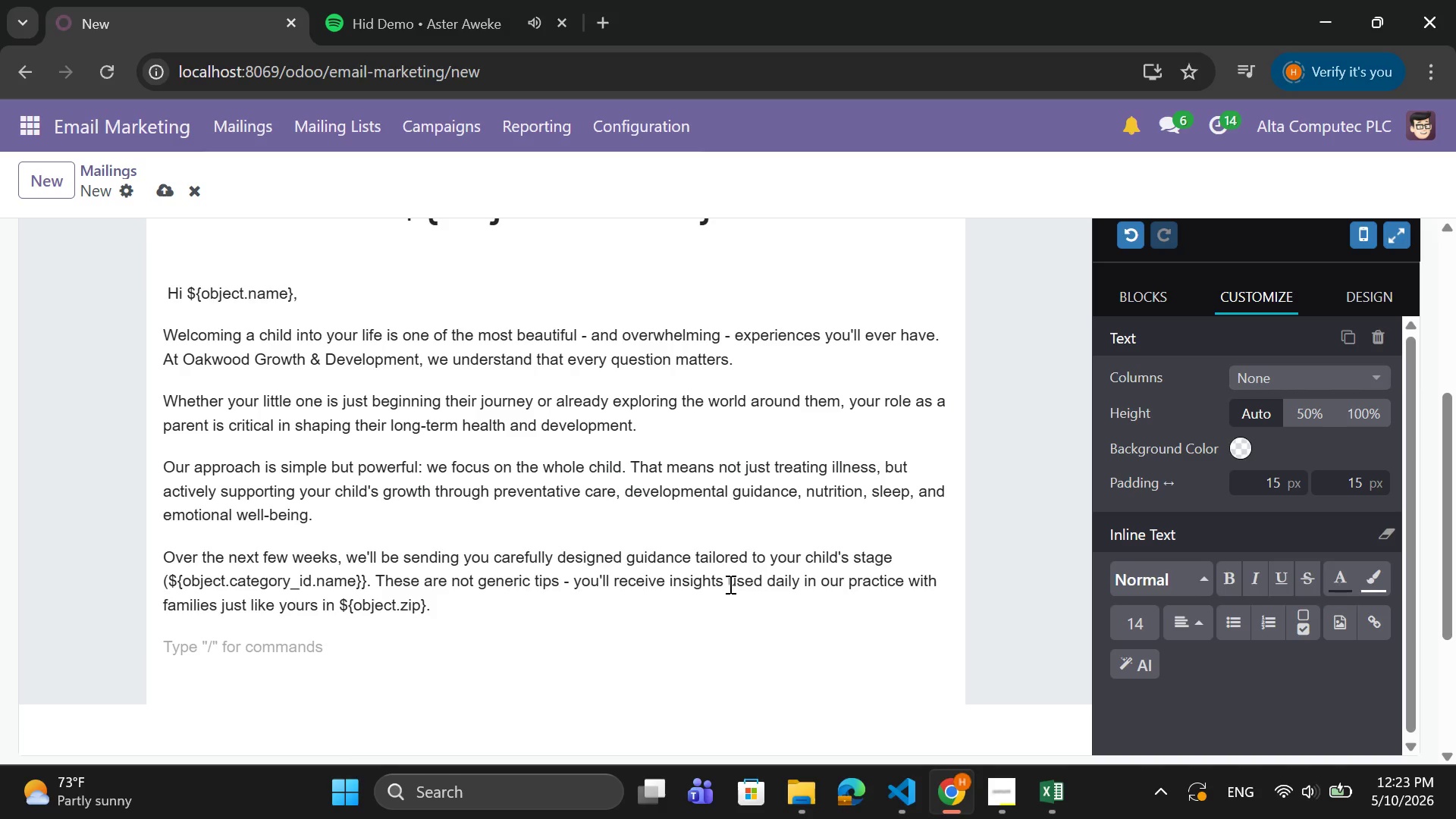 
type(Here )
key(Backspace)
type('s what you cam)
key(Backspace)
type(n expect:)
 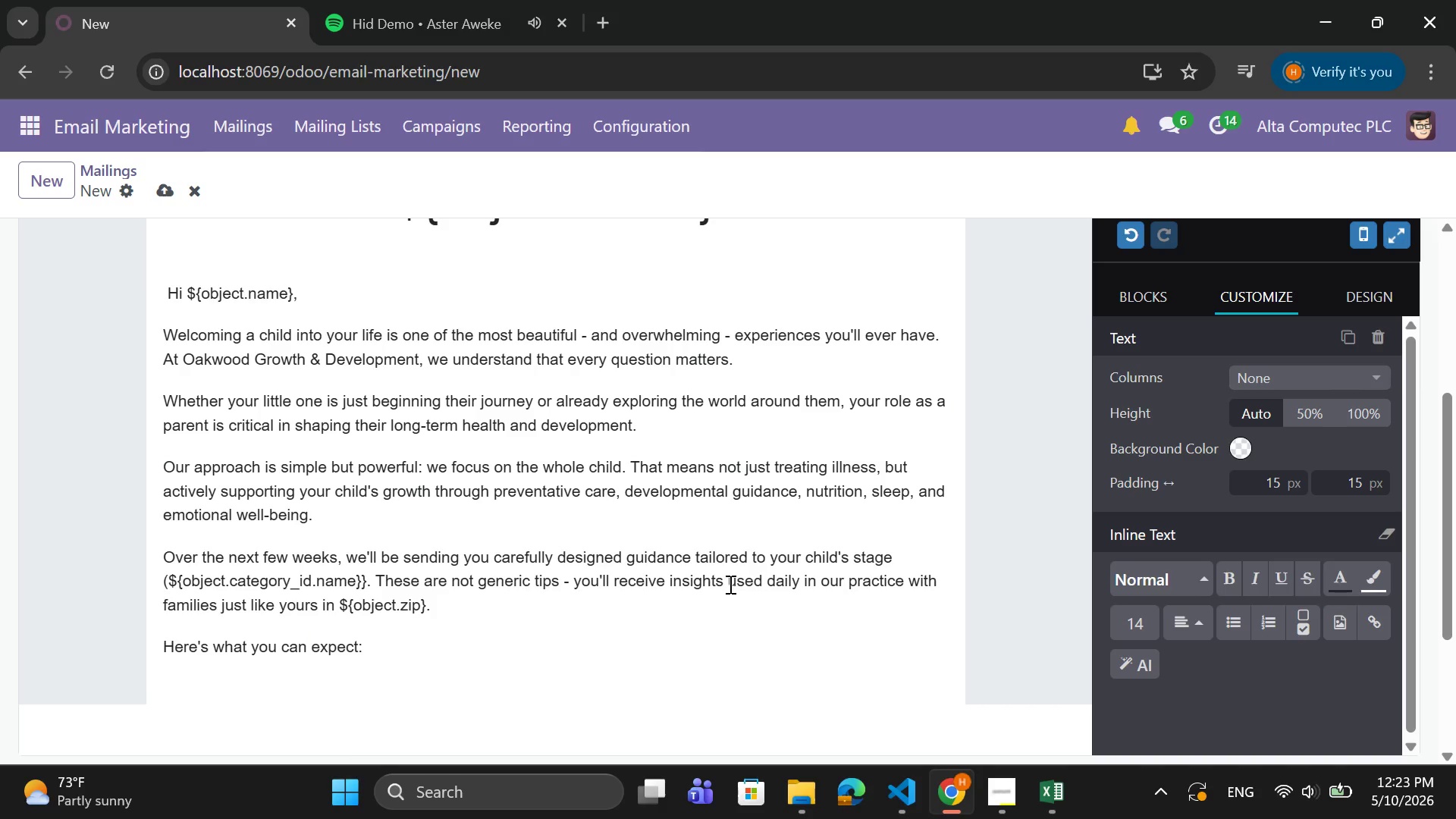 
key(Enter)
 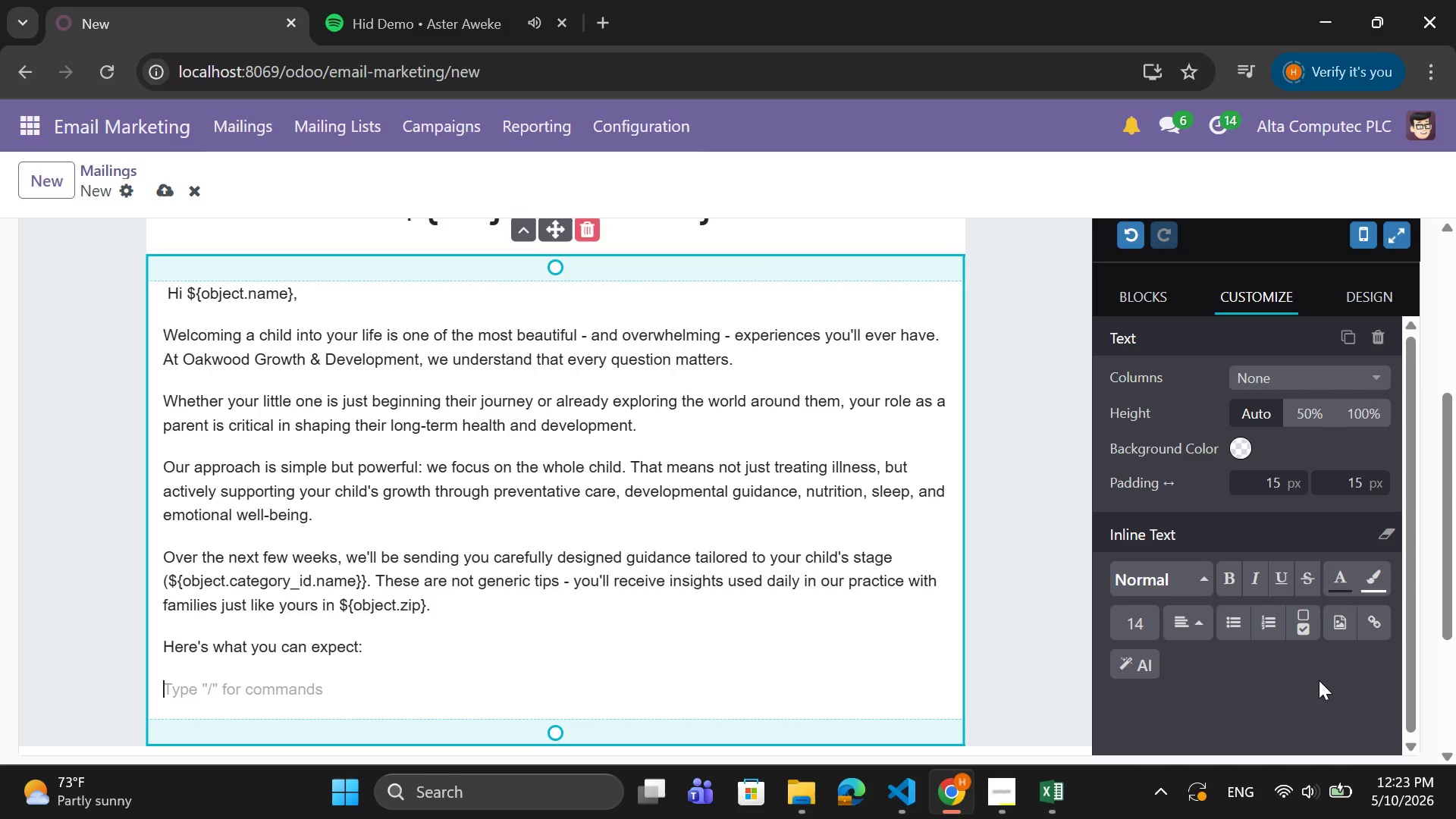 
wait(5.98)
 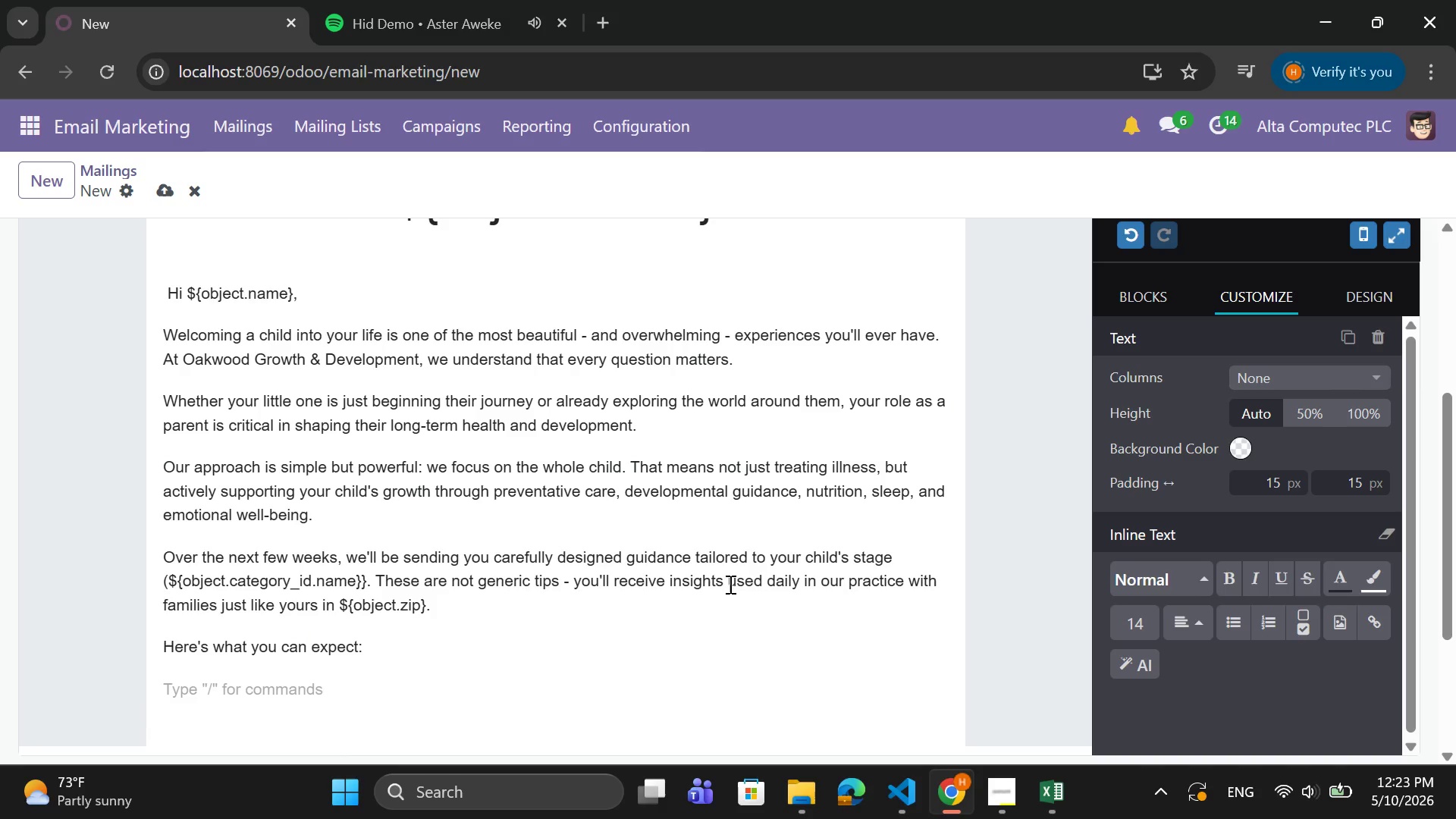 
left_click([1222, 618])
 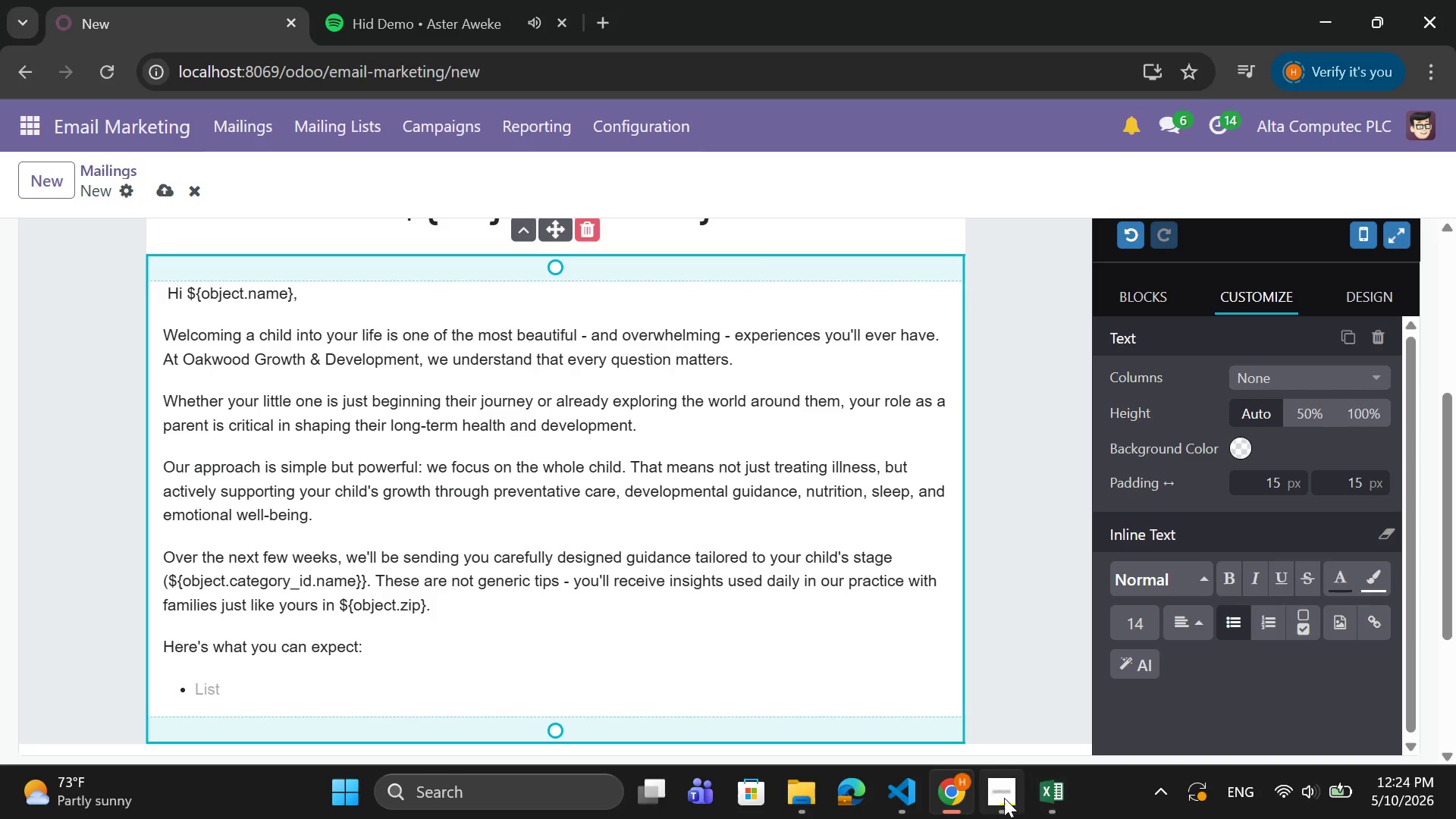 
left_click([1004, 798])